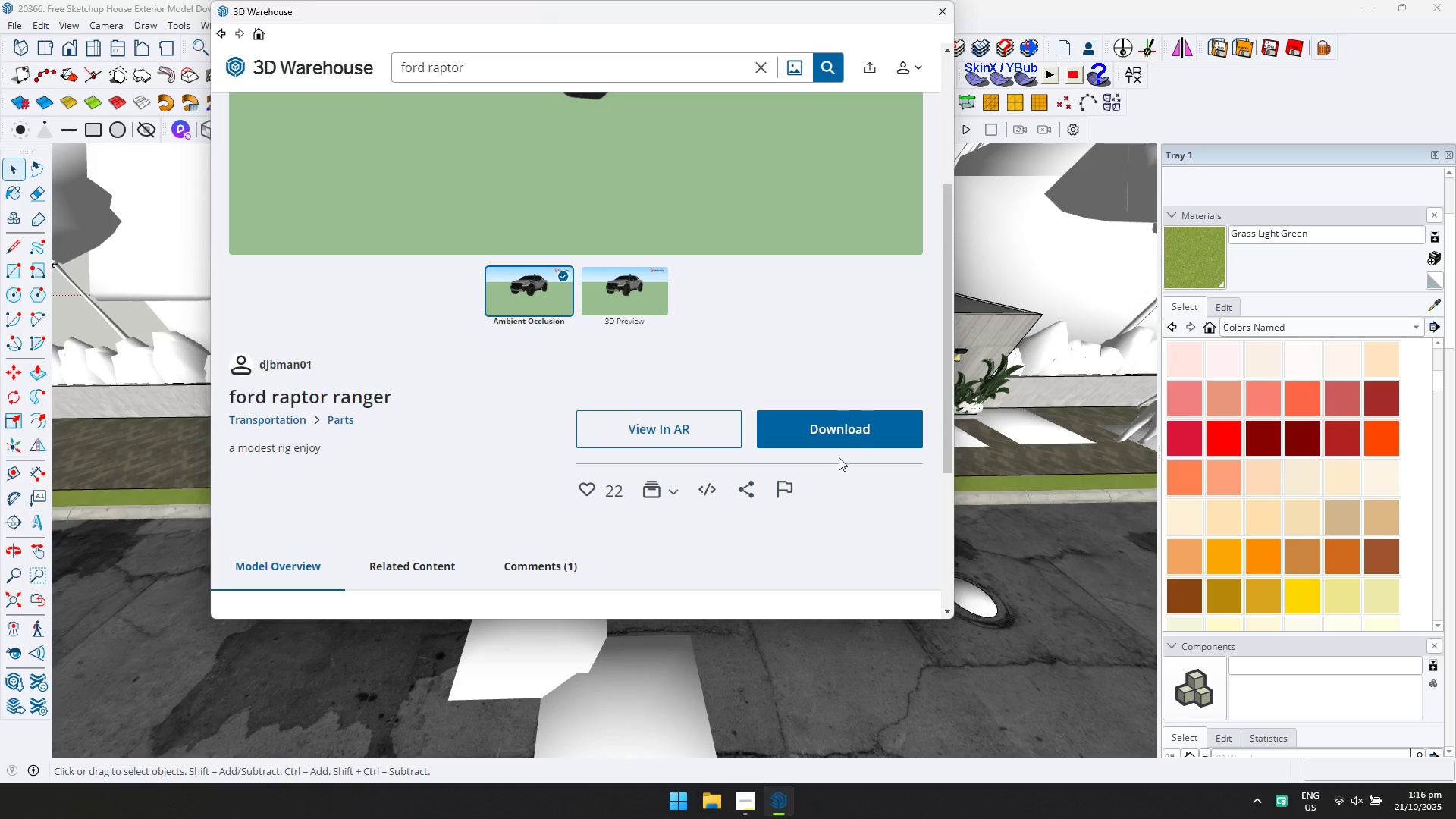 
left_click([855, 421])
 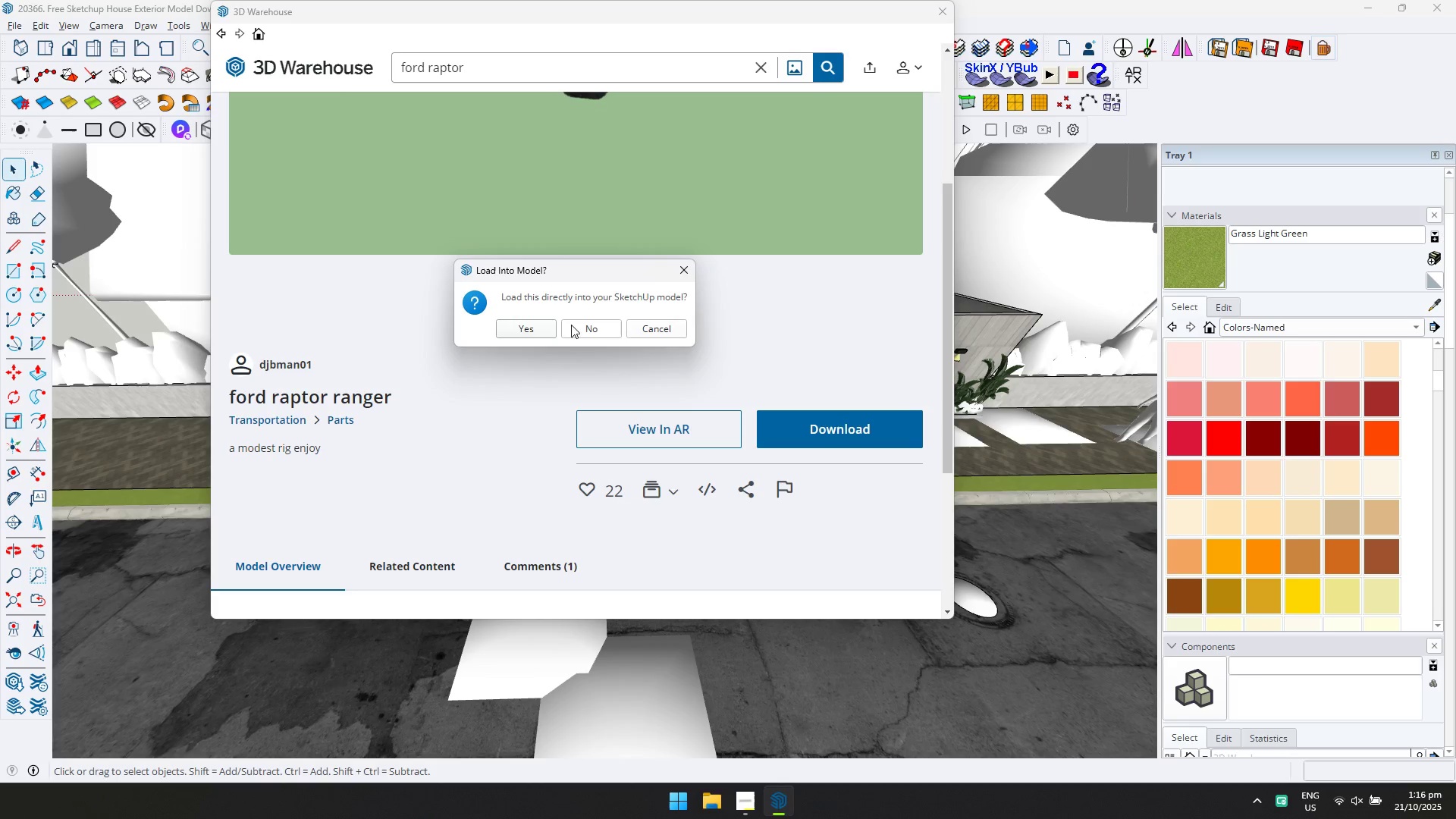 
left_click([545, 325])
 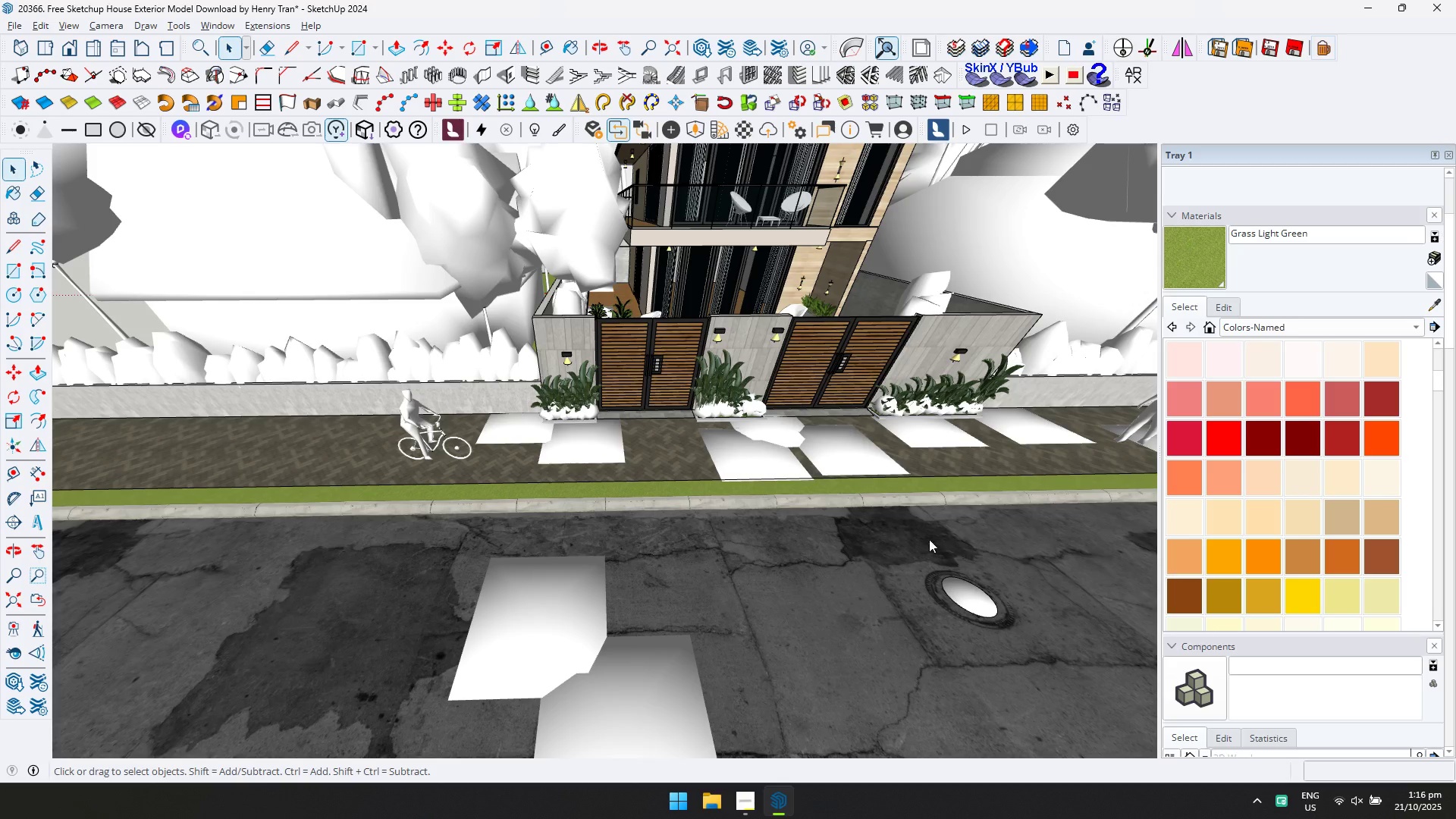 
scroll: coordinate [843, 512], scroll_direction: down, amount: 19.0
 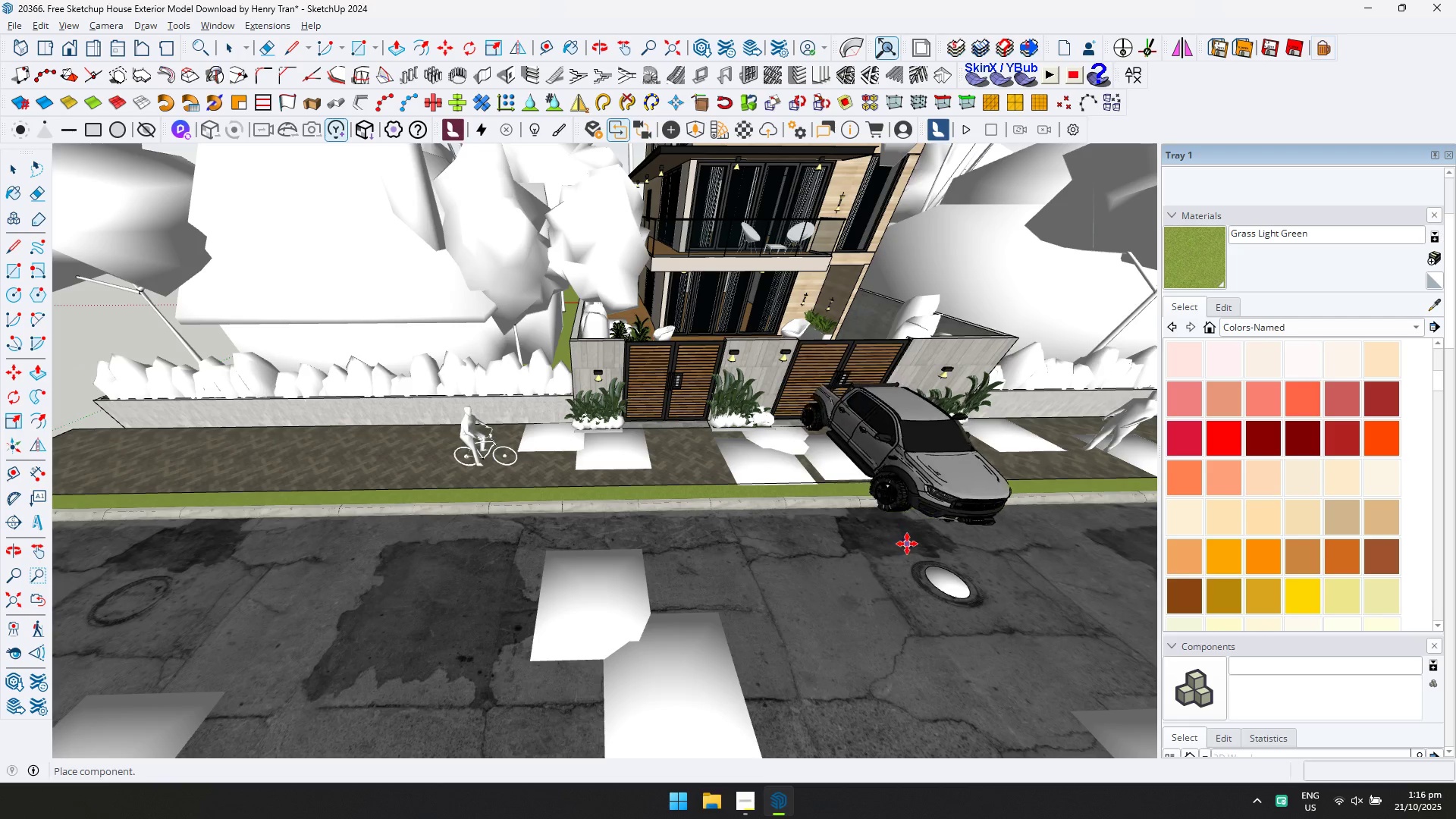 
hold_key(key=ShiftLeft, duration=0.32)
 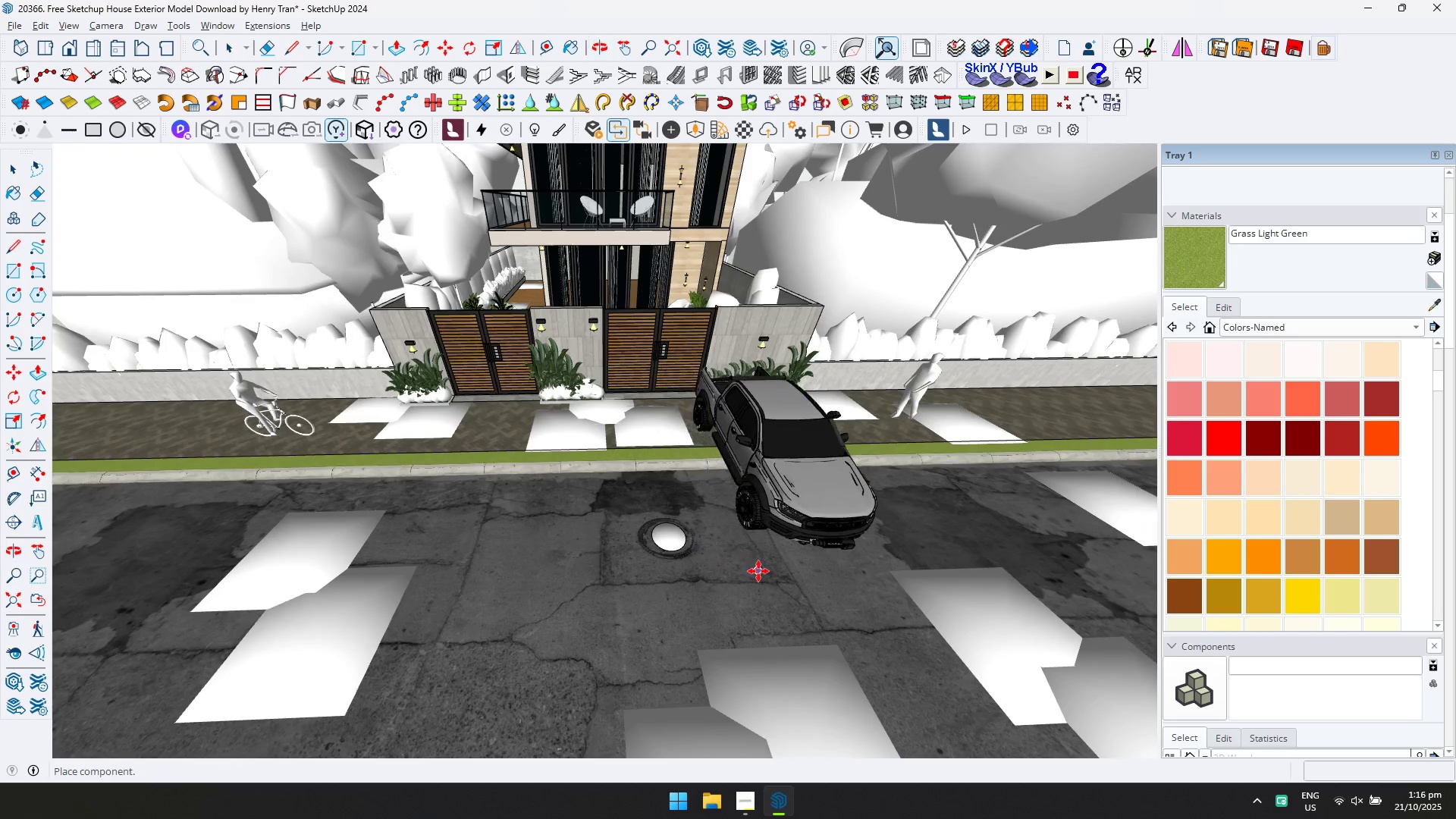 
left_click([760, 571])
 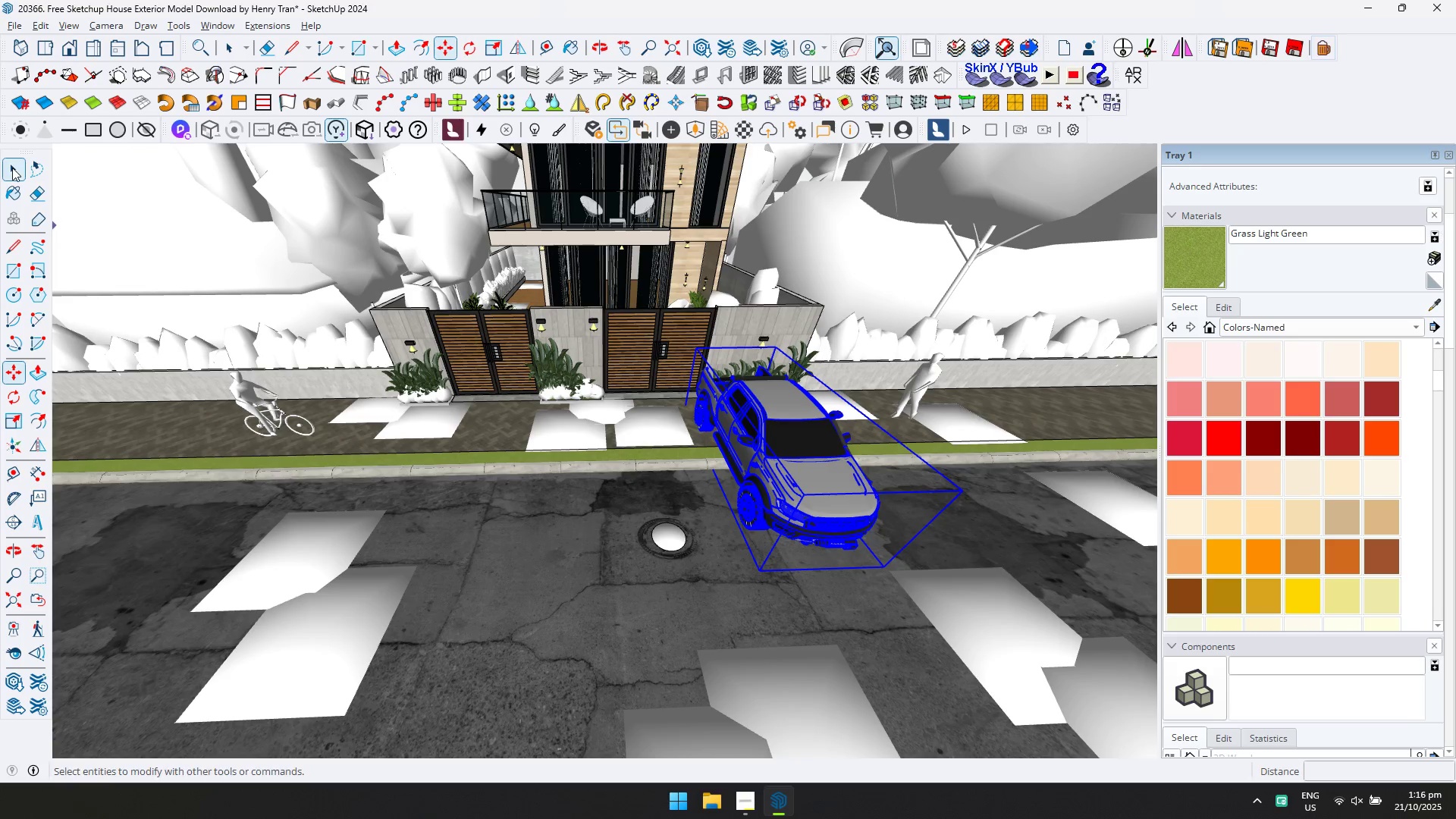 
key(Q)
 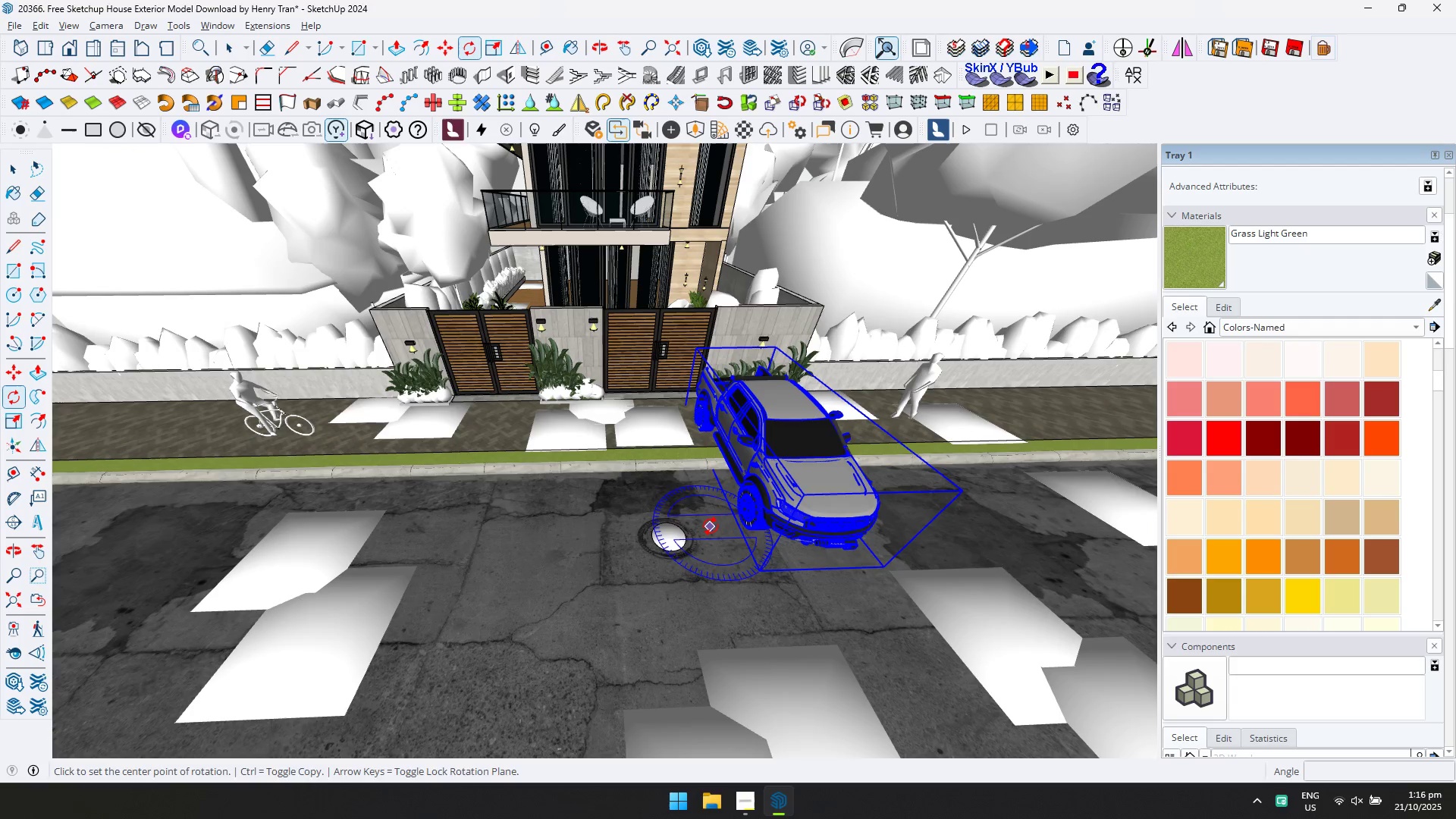 
left_click_drag(start_coordinate=[711, 526], to_coordinate=[713, 534])
 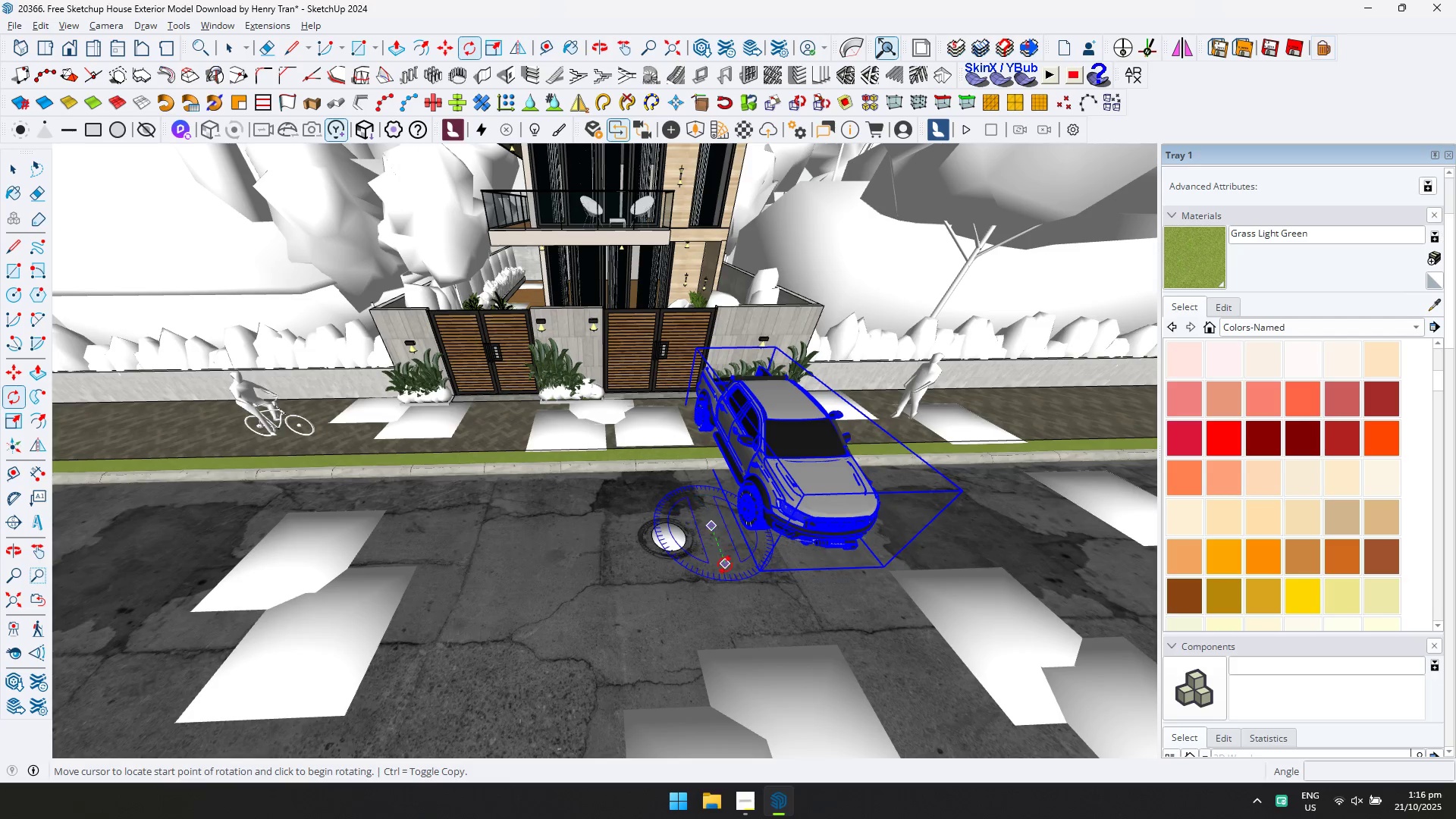 
left_click_drag(start_coordinate=[725, 566], to_coordinate=[720, 571])
 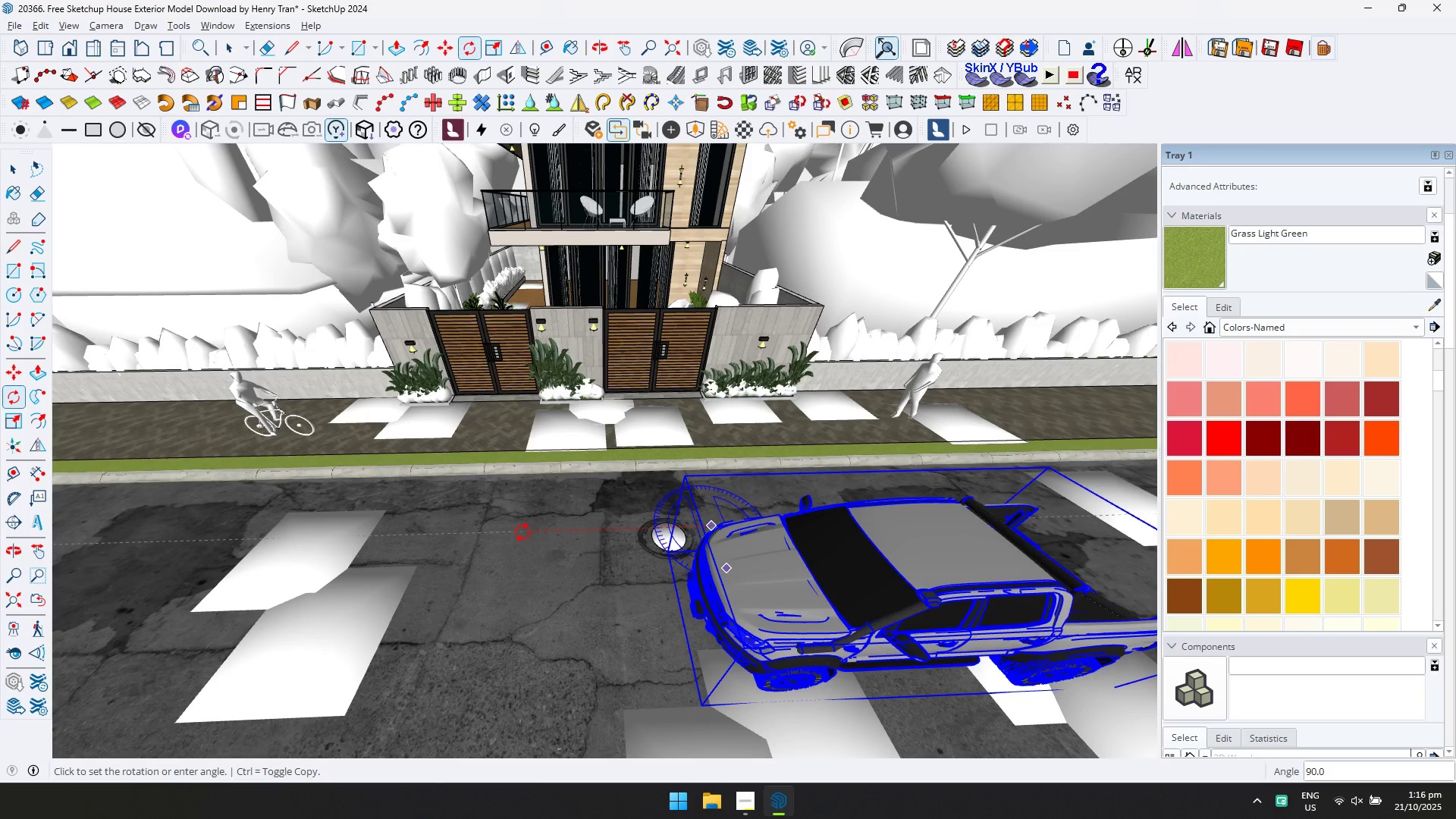 
left_click([522, 531])
 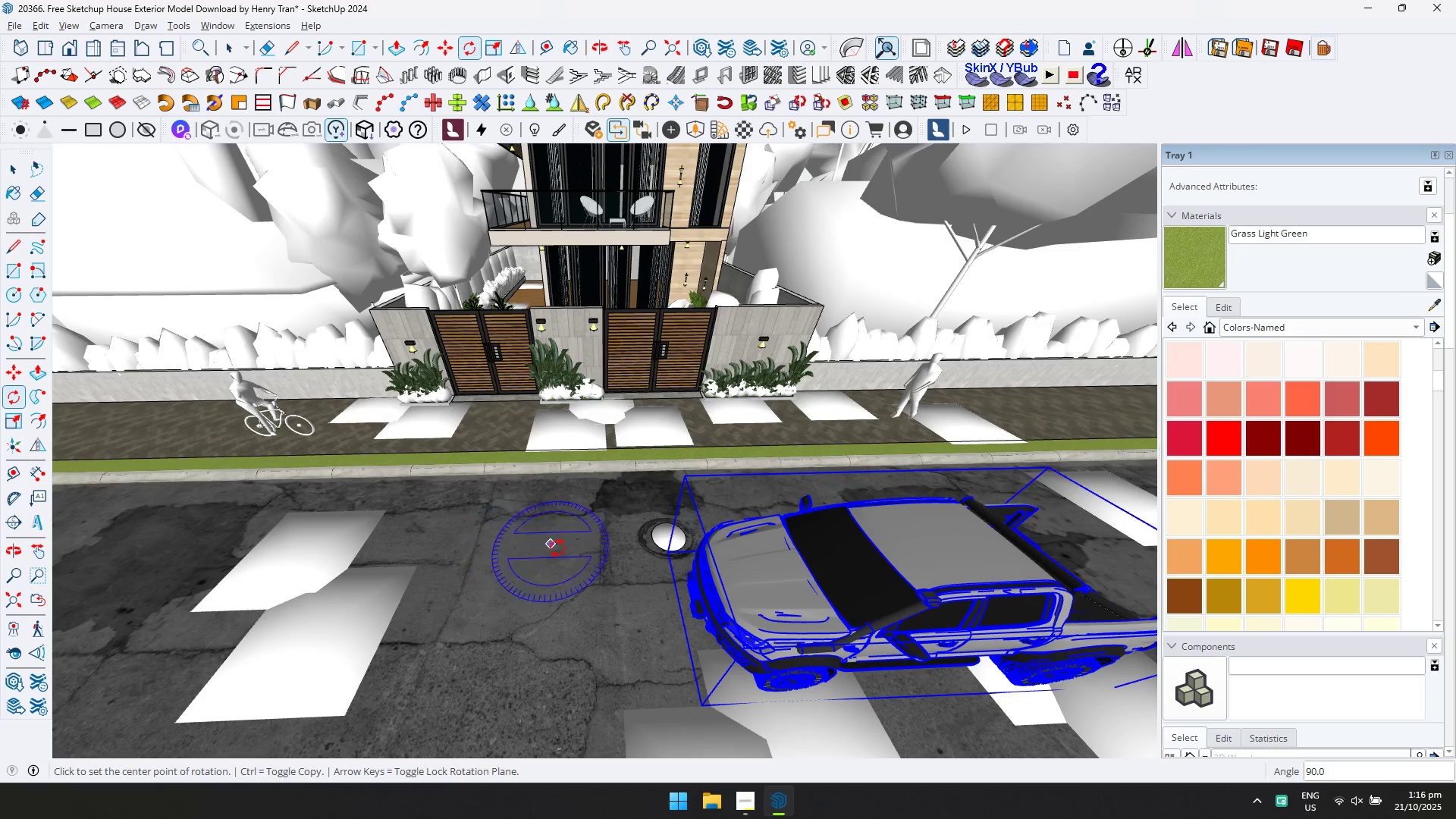 
key(M)
 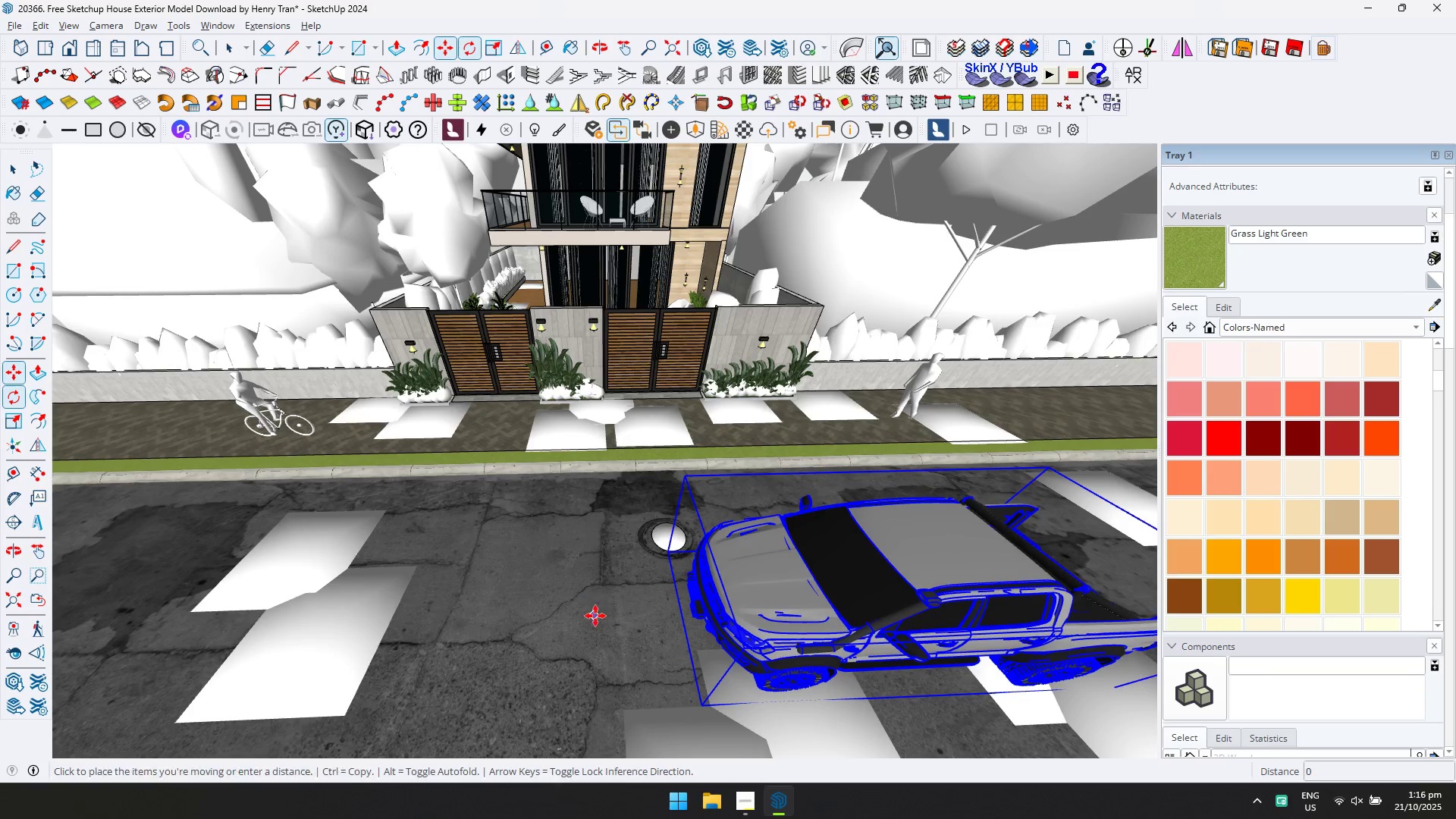 
left_click_drag(start_coordinate=[595, 616], to_coordinate=[595, 612])
 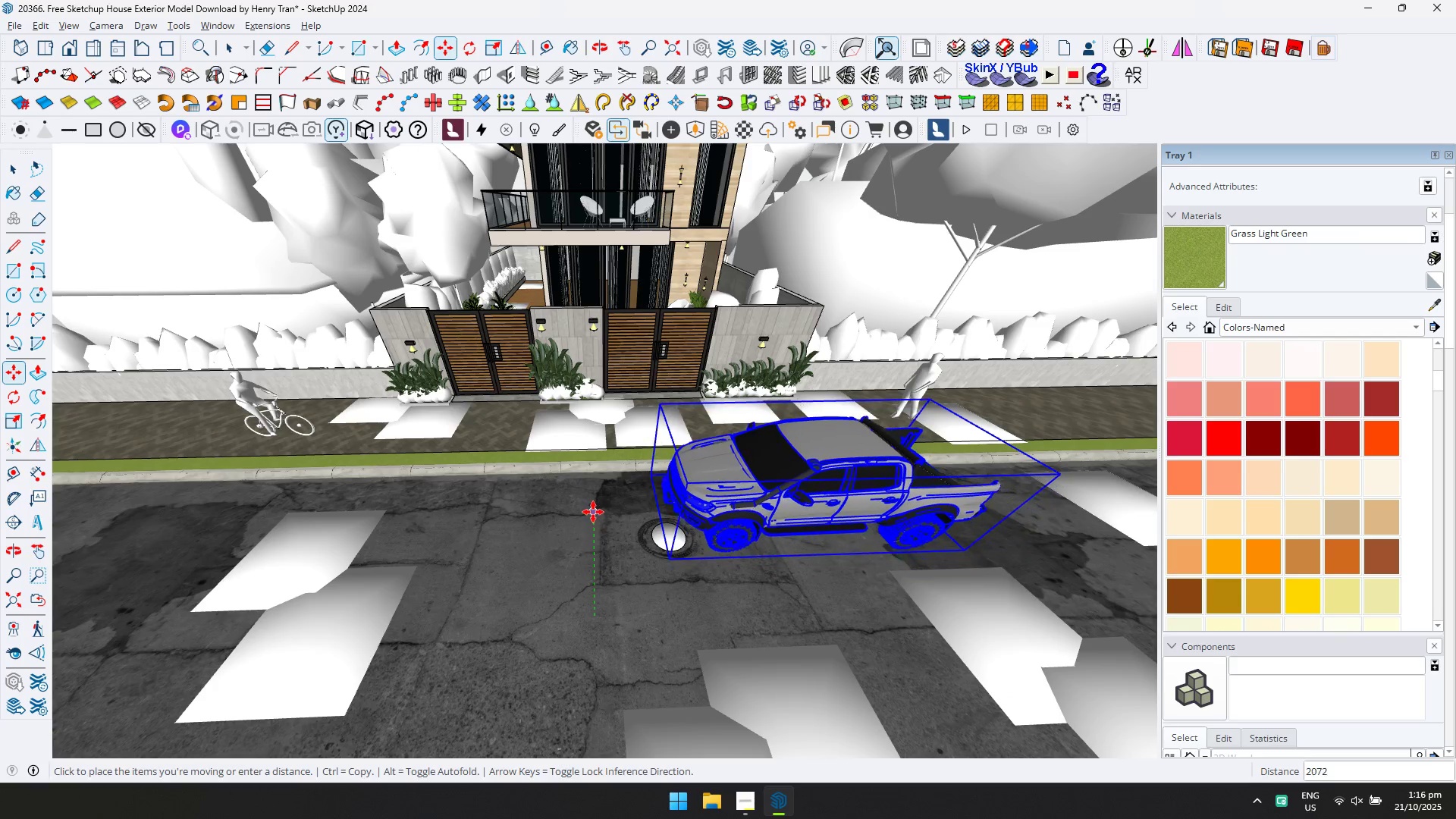 
left_click([593, 512])
 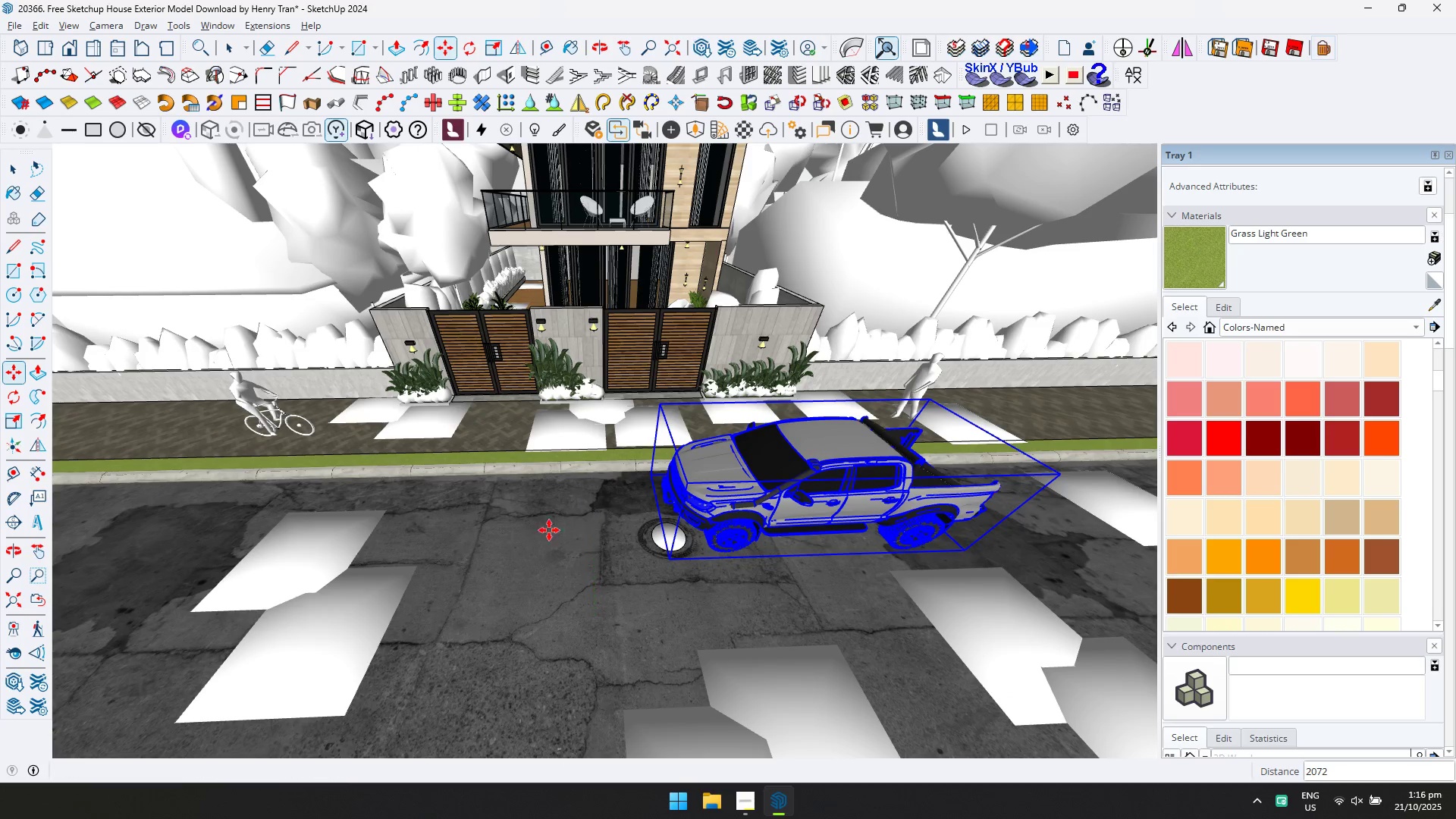 
left_click_drag(start_coordinate=[538, 532], to_coordinate=[566, 529])
 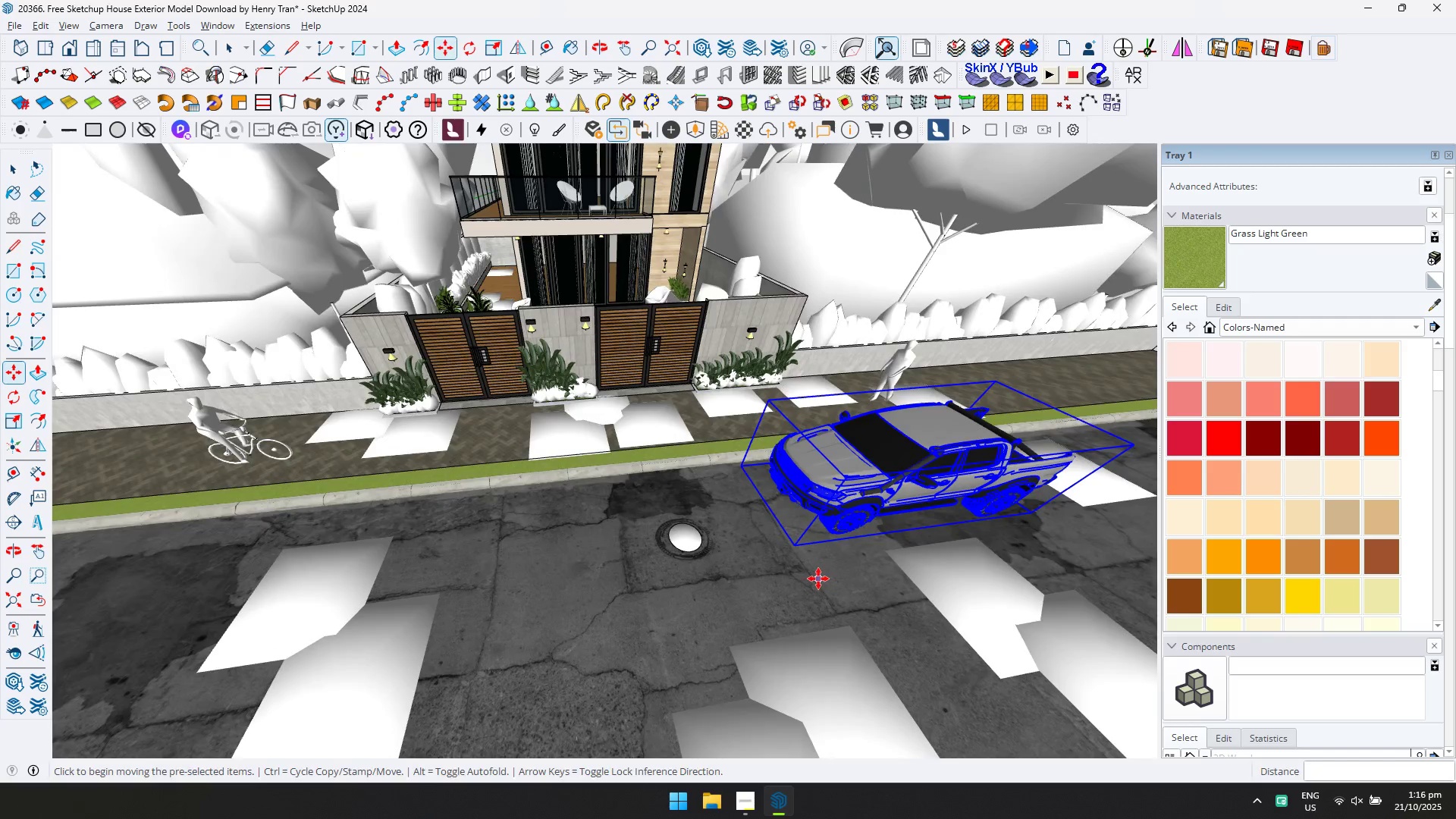 
left_click([861, 570])
 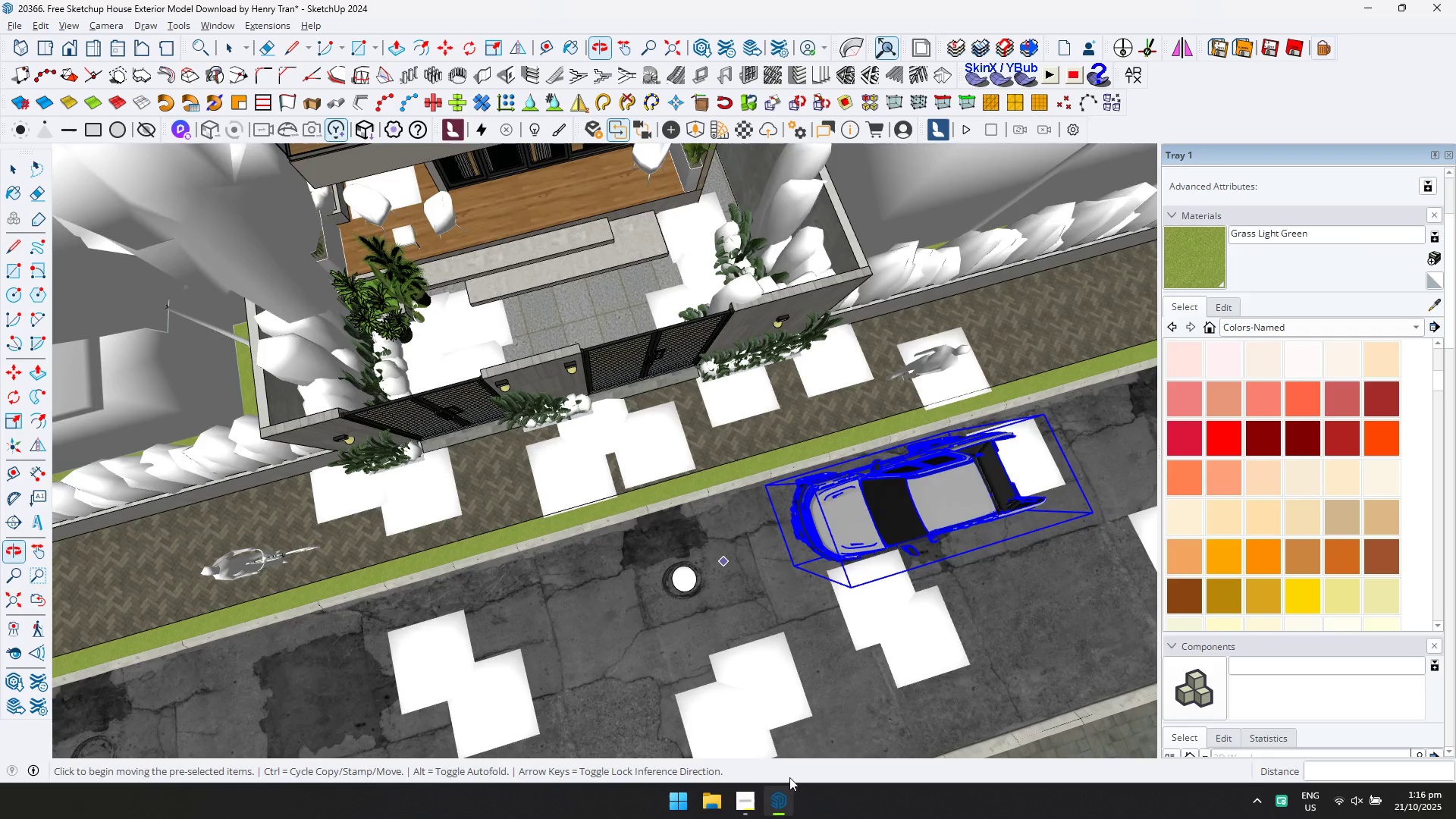 
left_click_drag(start_coordinate=[760, 595], to_coordinate=[761, 592])
 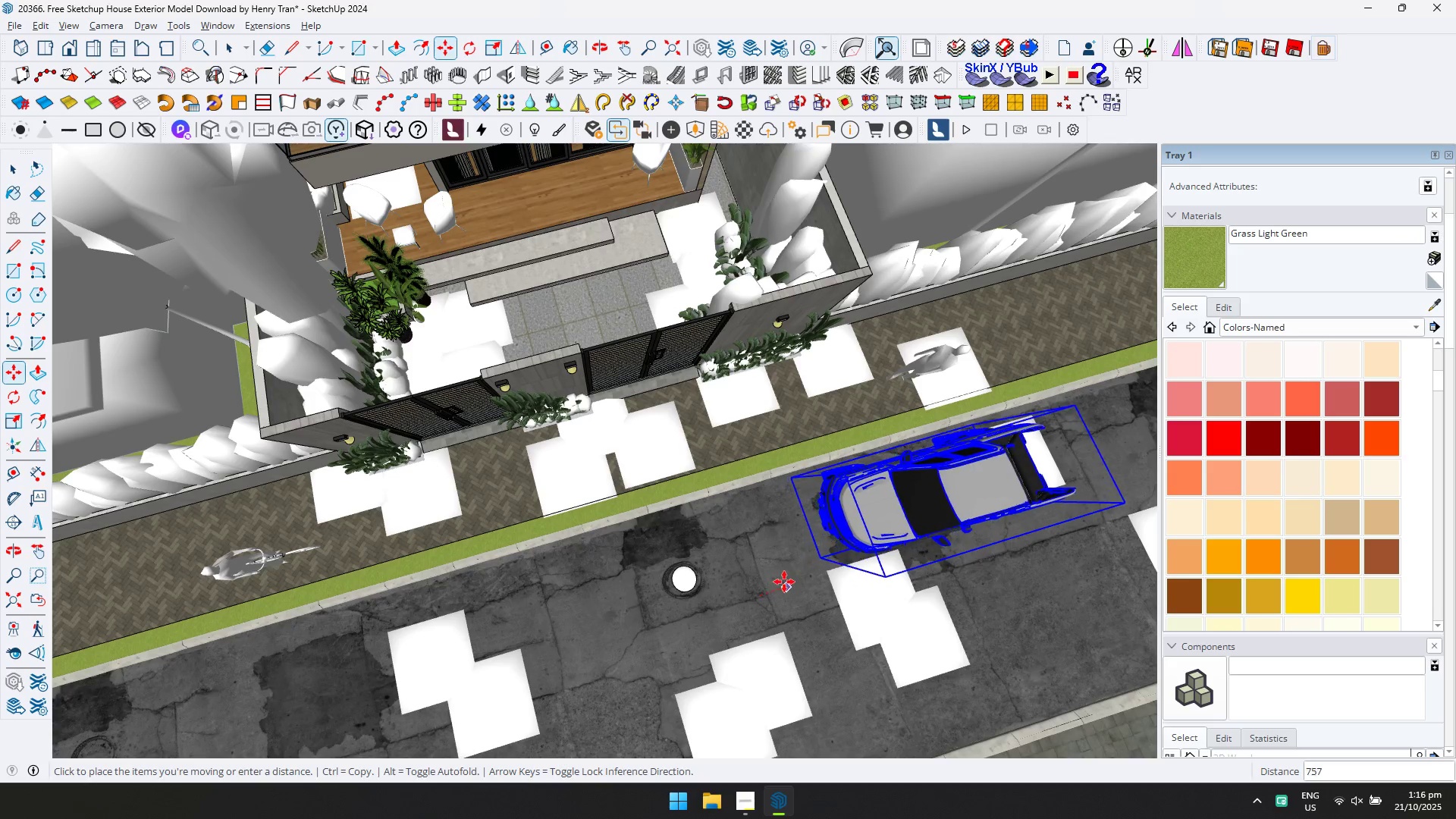 
left_click([785, 582])
 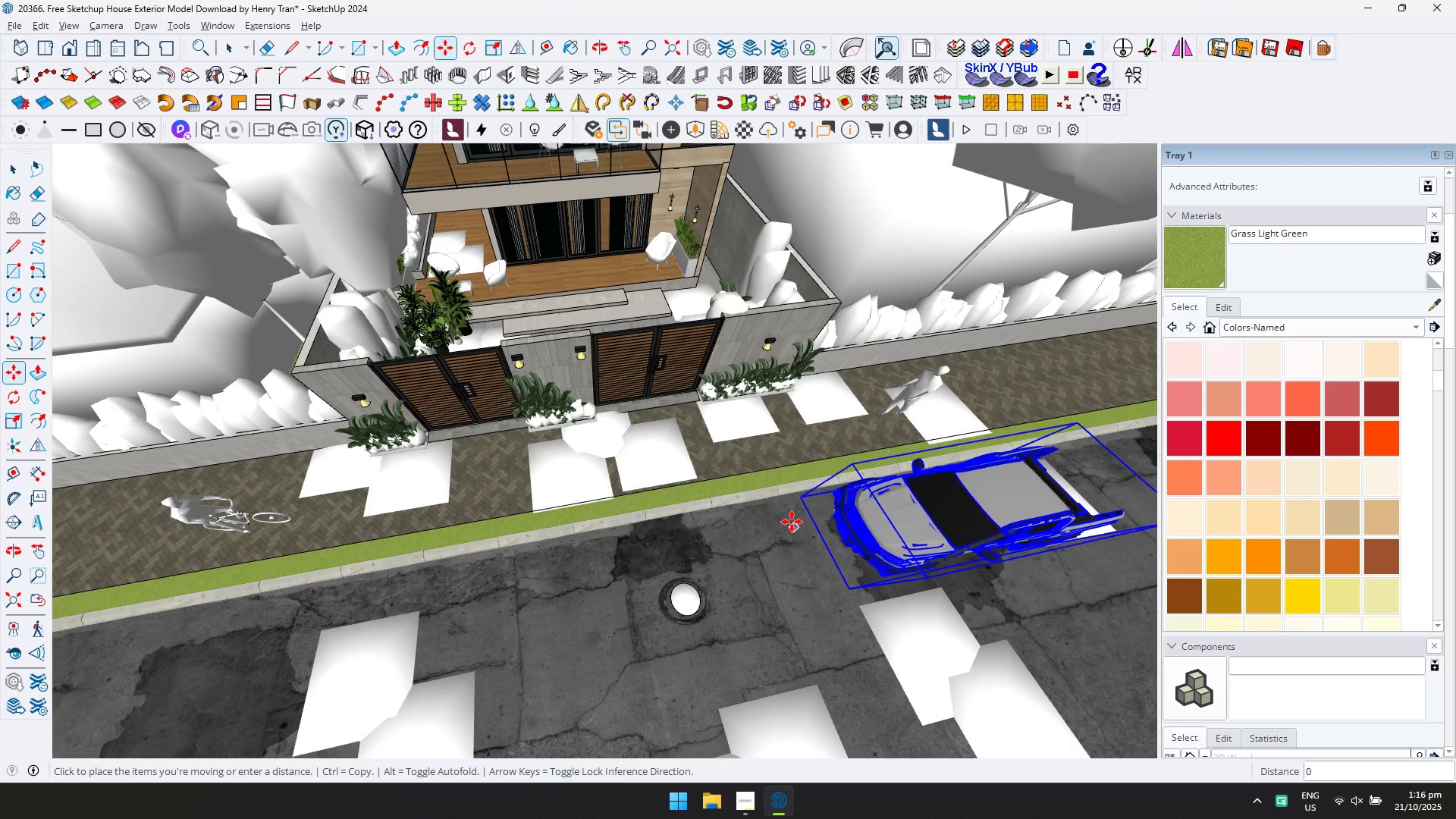 
left_click([793, 516])
 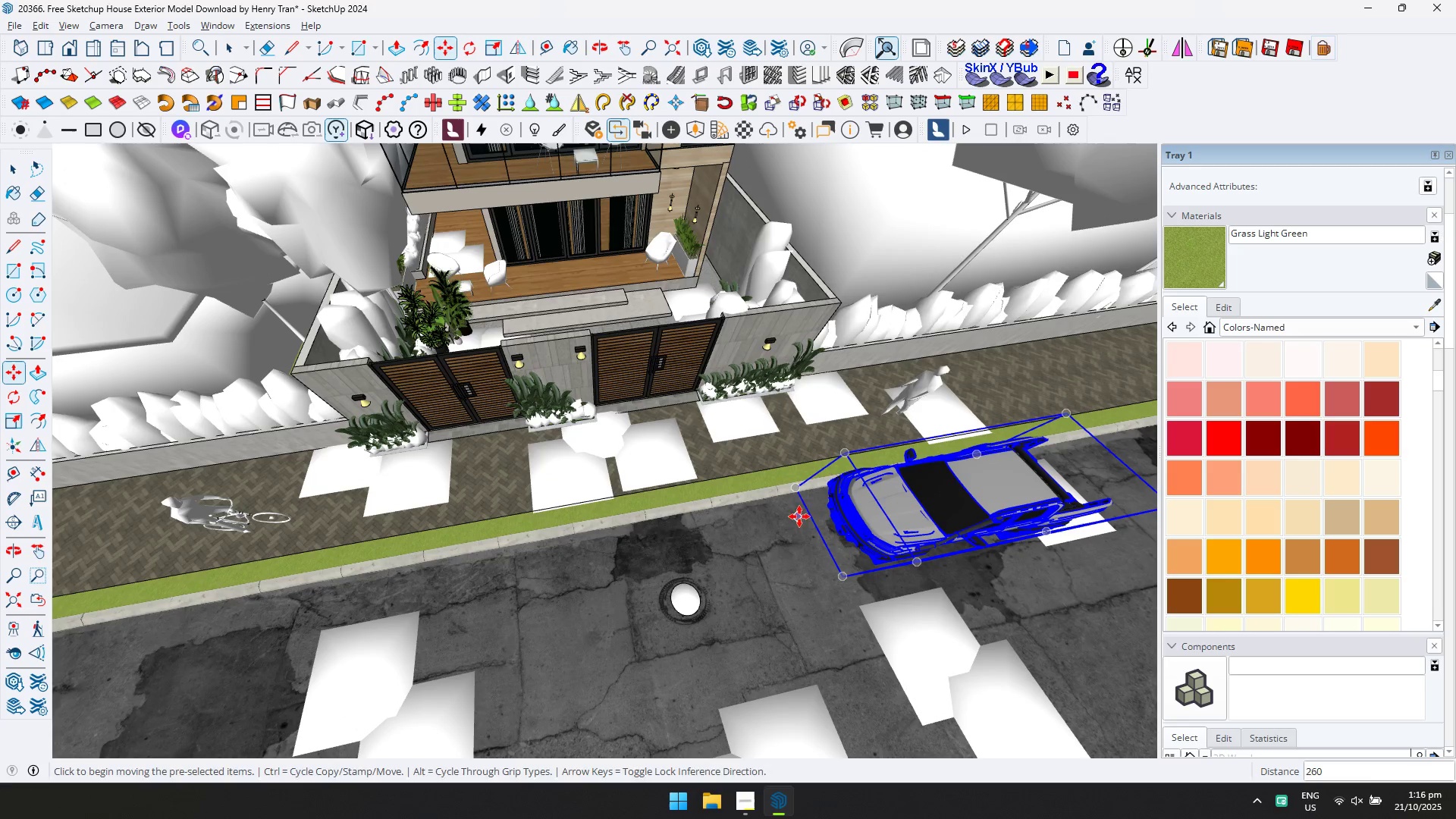 
left_click_drag(start_coordinate=[804, 516], to_coordinate=[793, 522])
 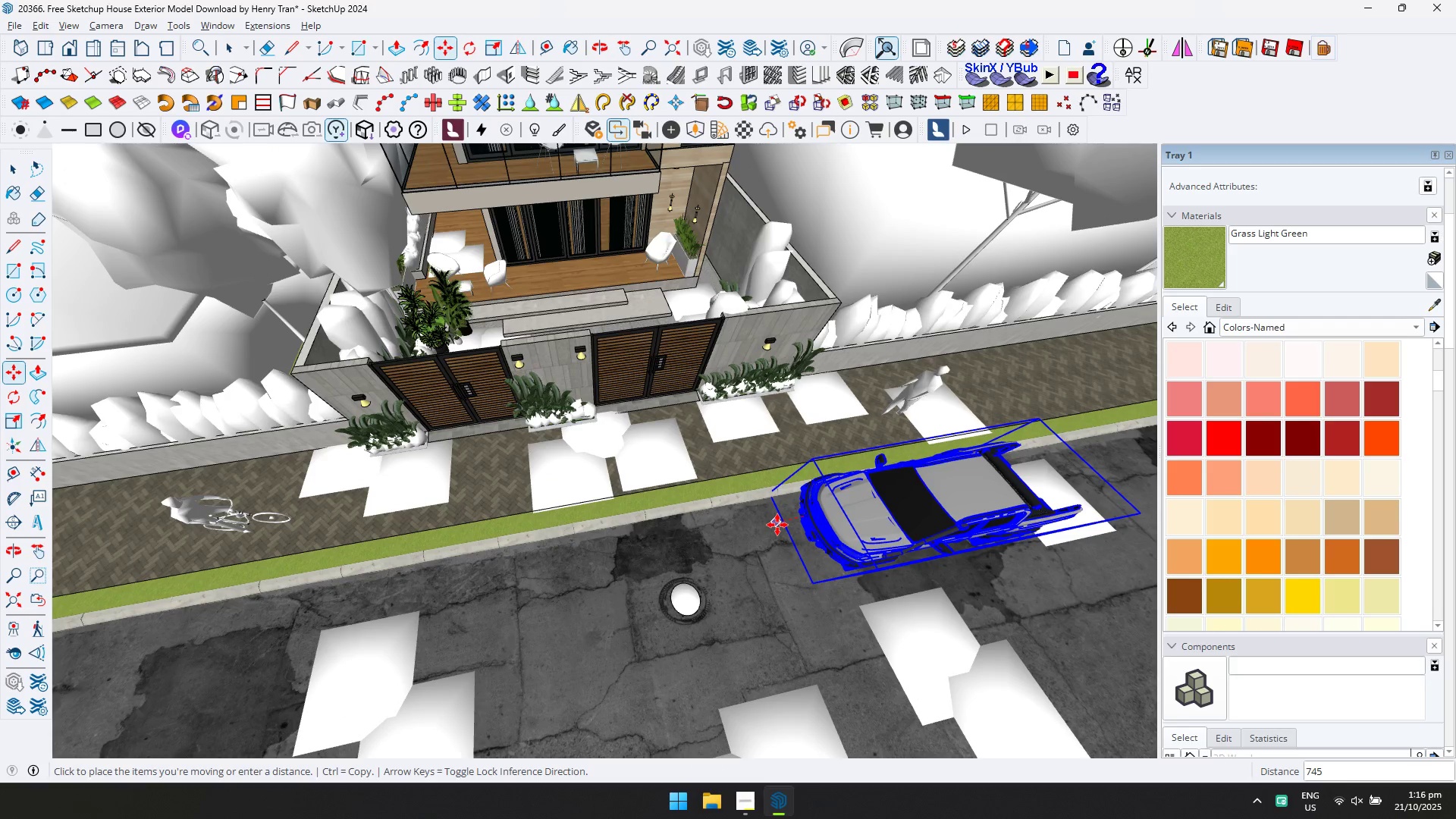 
triple_click([777, 525])
 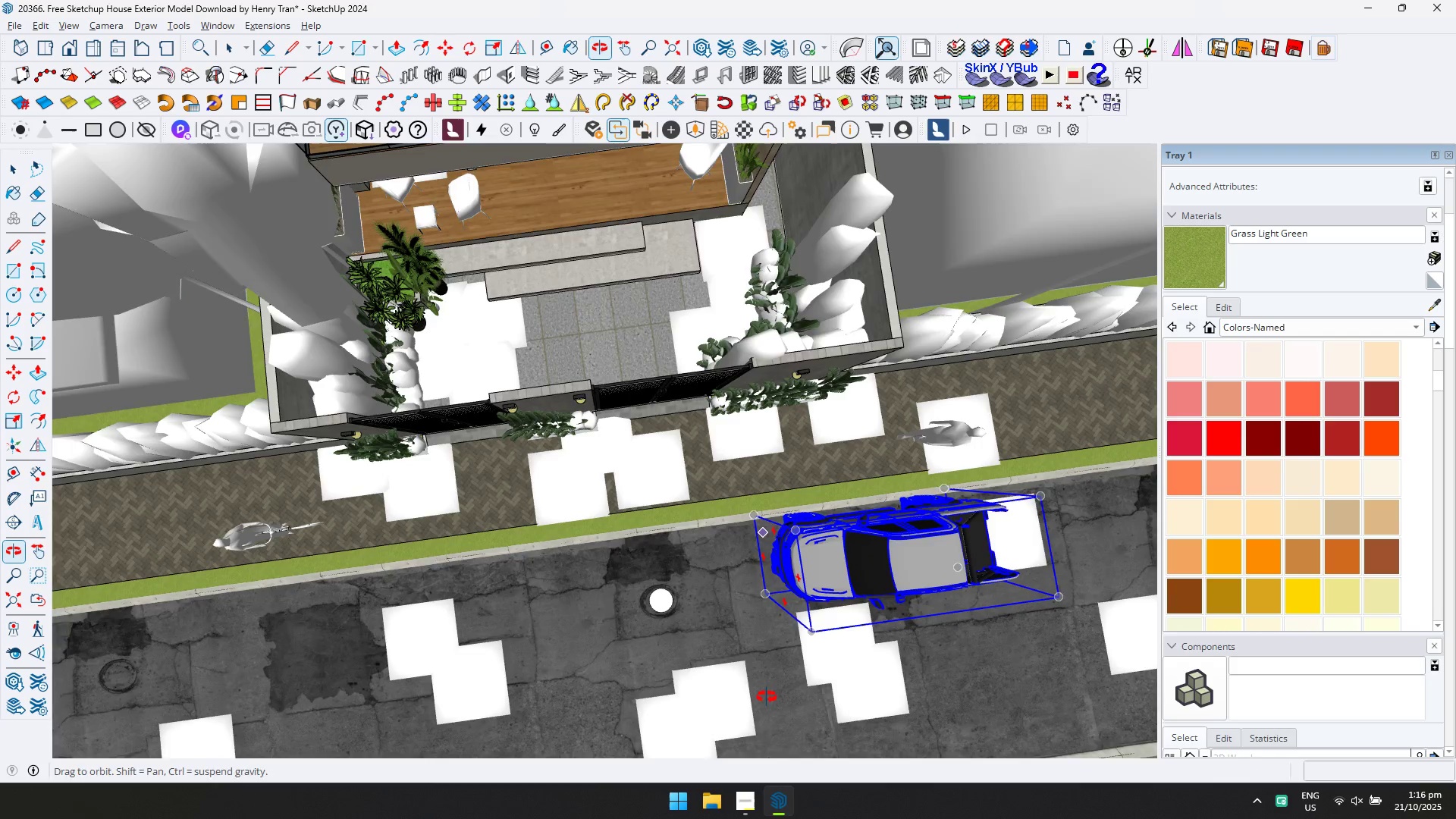 
scroll: coordinate [753, 531], scroll_direction: up, amount: 8.0
 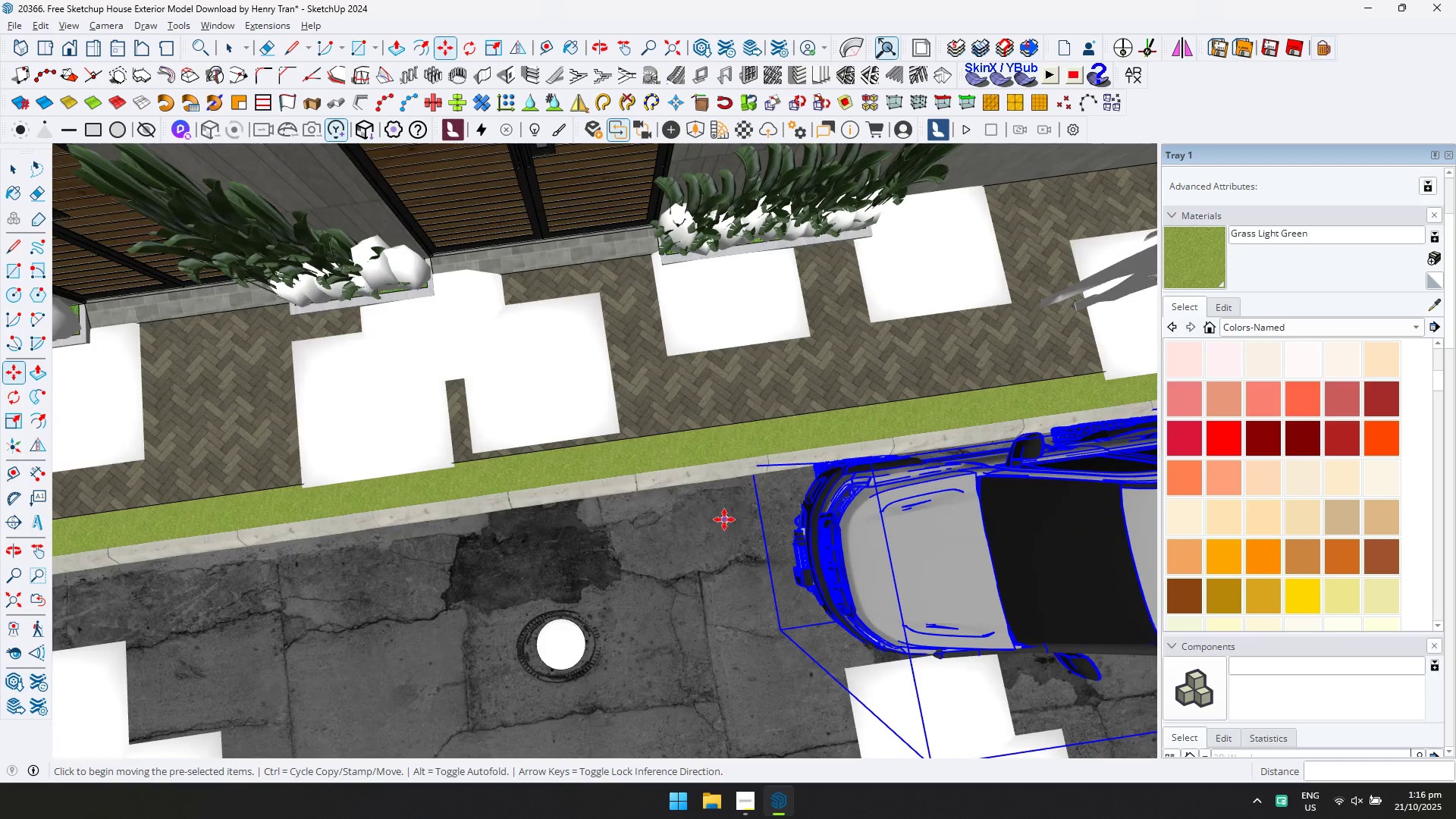 
left_click([724, 519])
 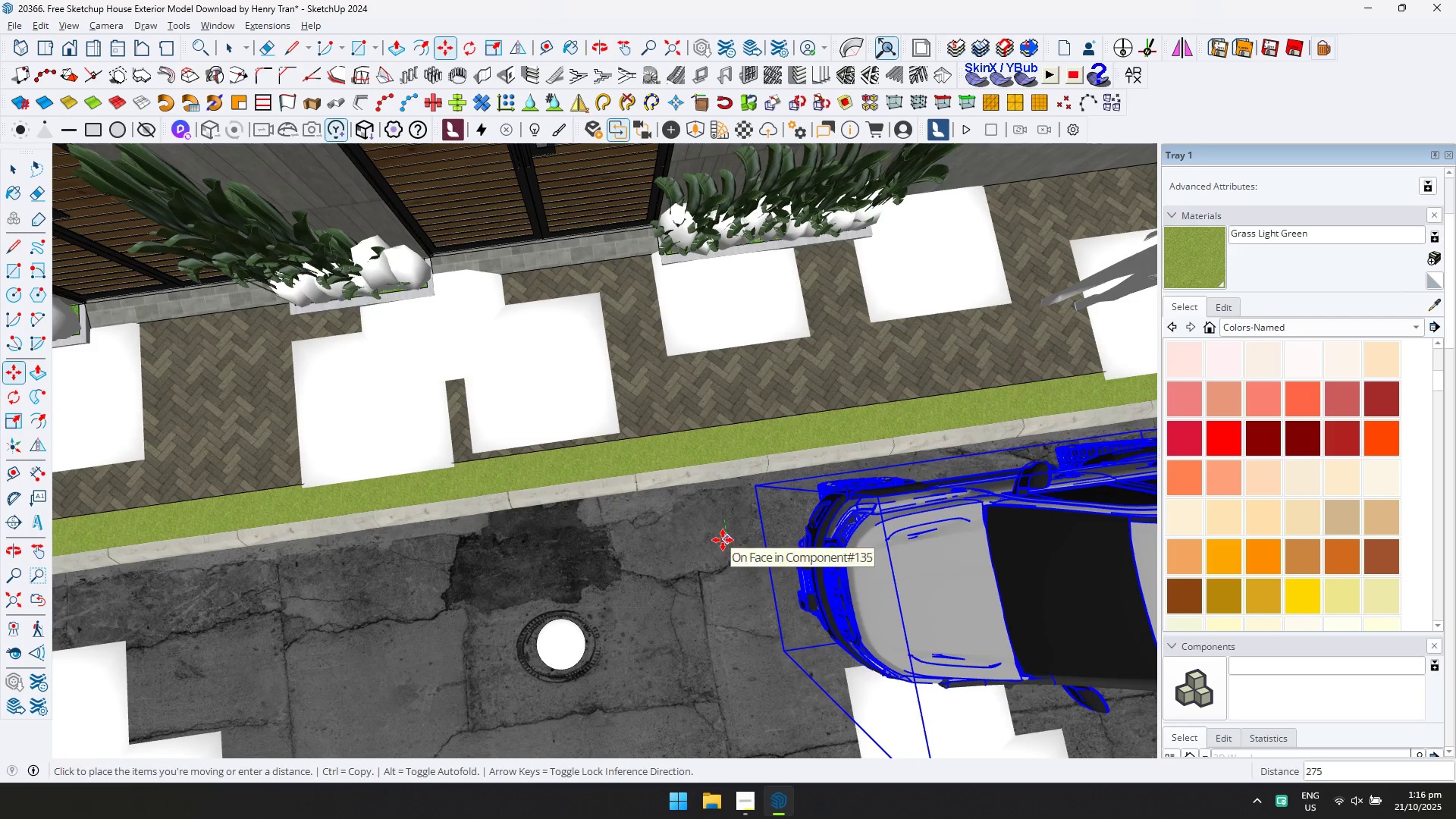 
left_click([723, 535])
 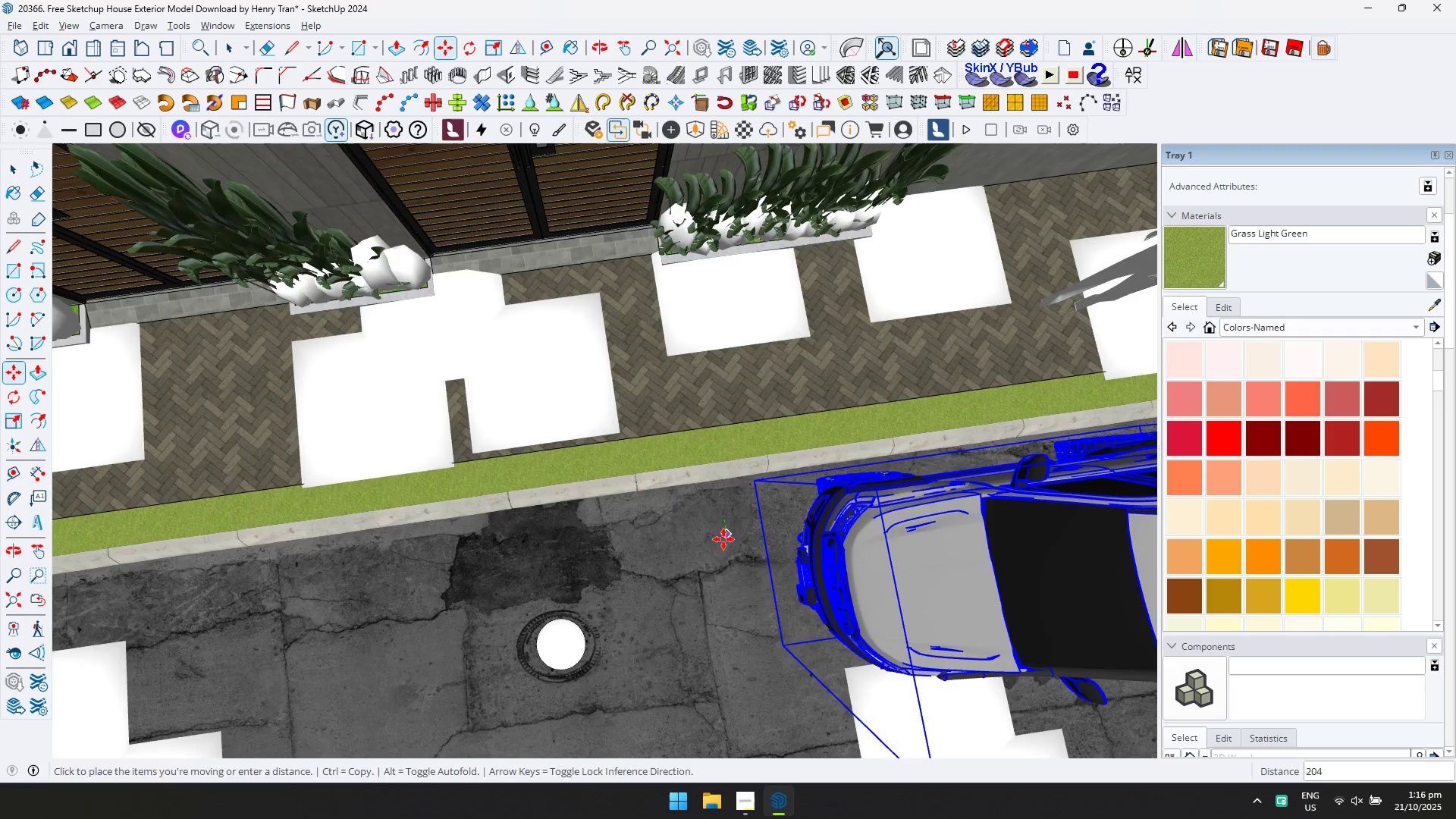 
scroll: coordinate [599, 355], scroll_direction: down, amount: 8.0
 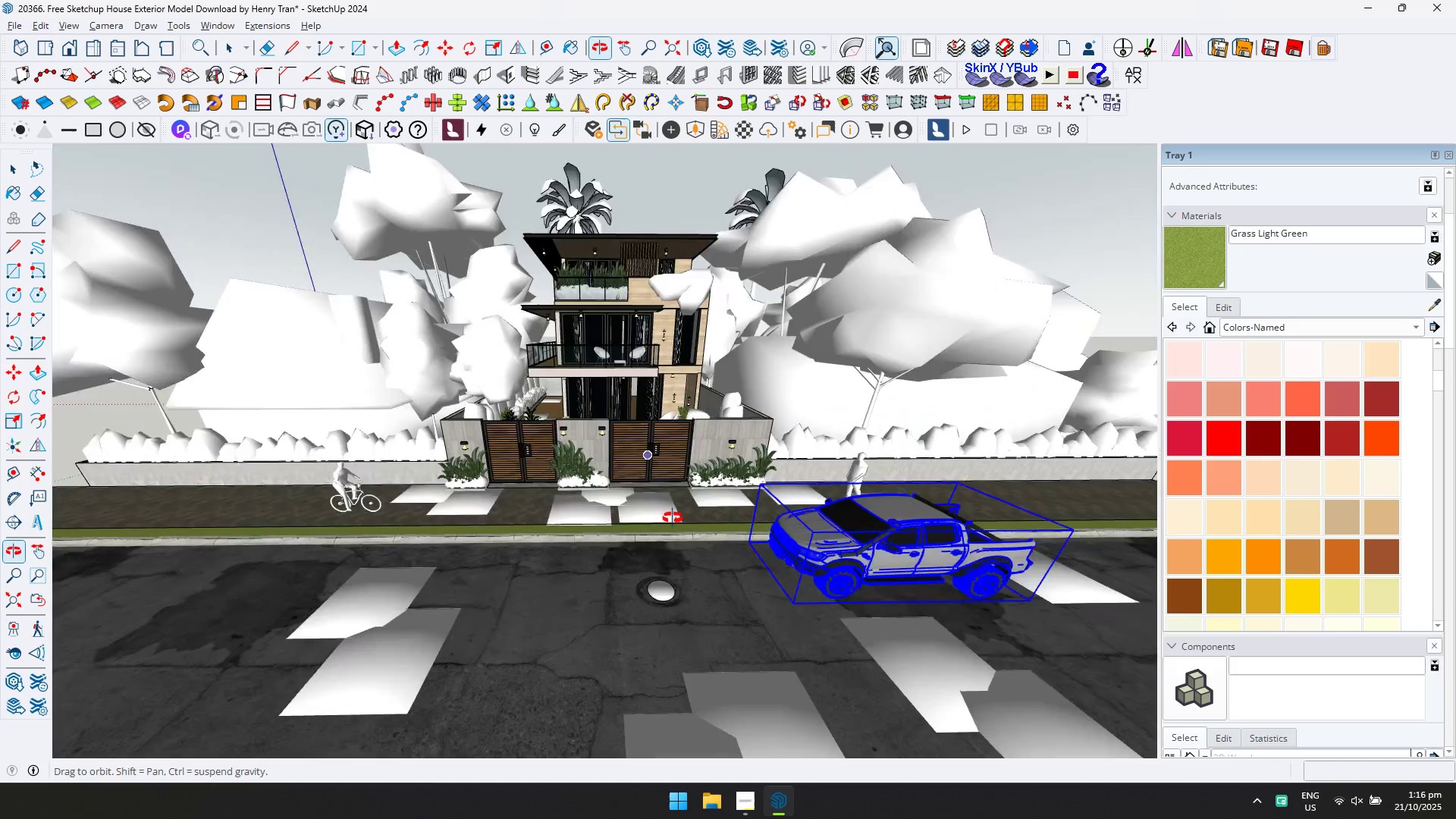 
hold_key(key=ShiftLeft, duration=0.45)
 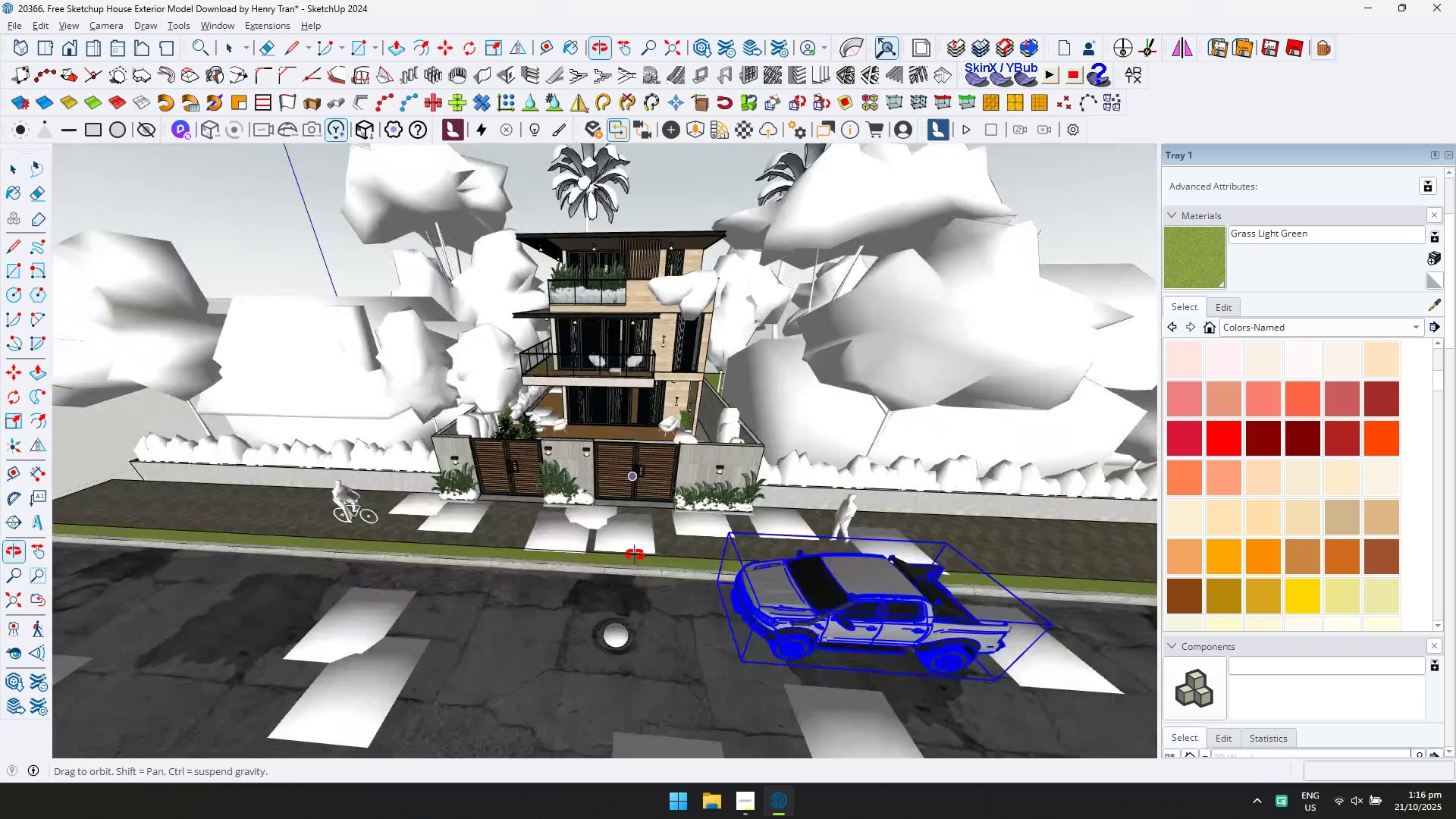 
scroll: coordinate [623, 574], scroll_direction: down, amount: 2.0
 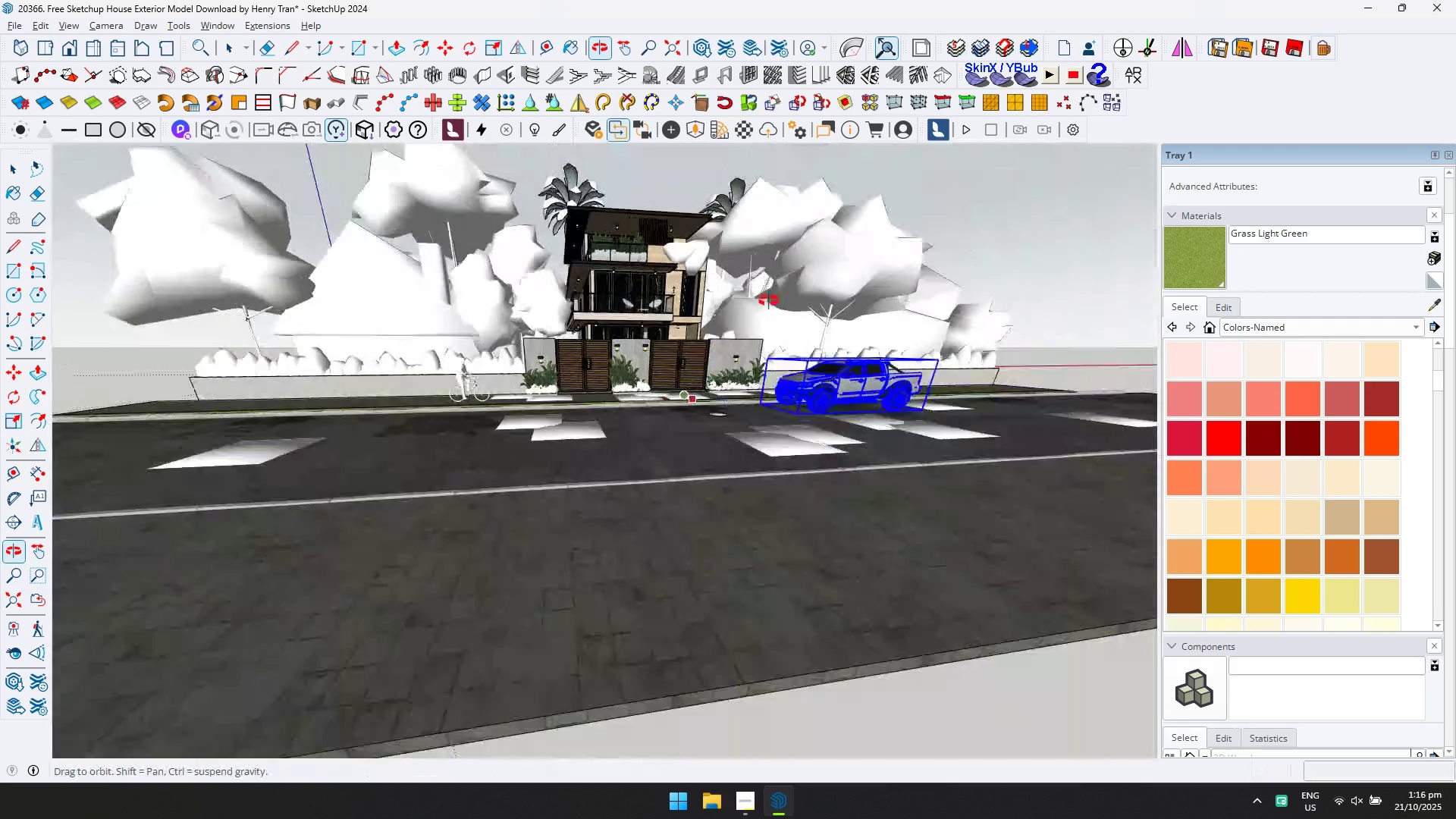 
hold_key(key=ShiftLeft, duration=0.34)
 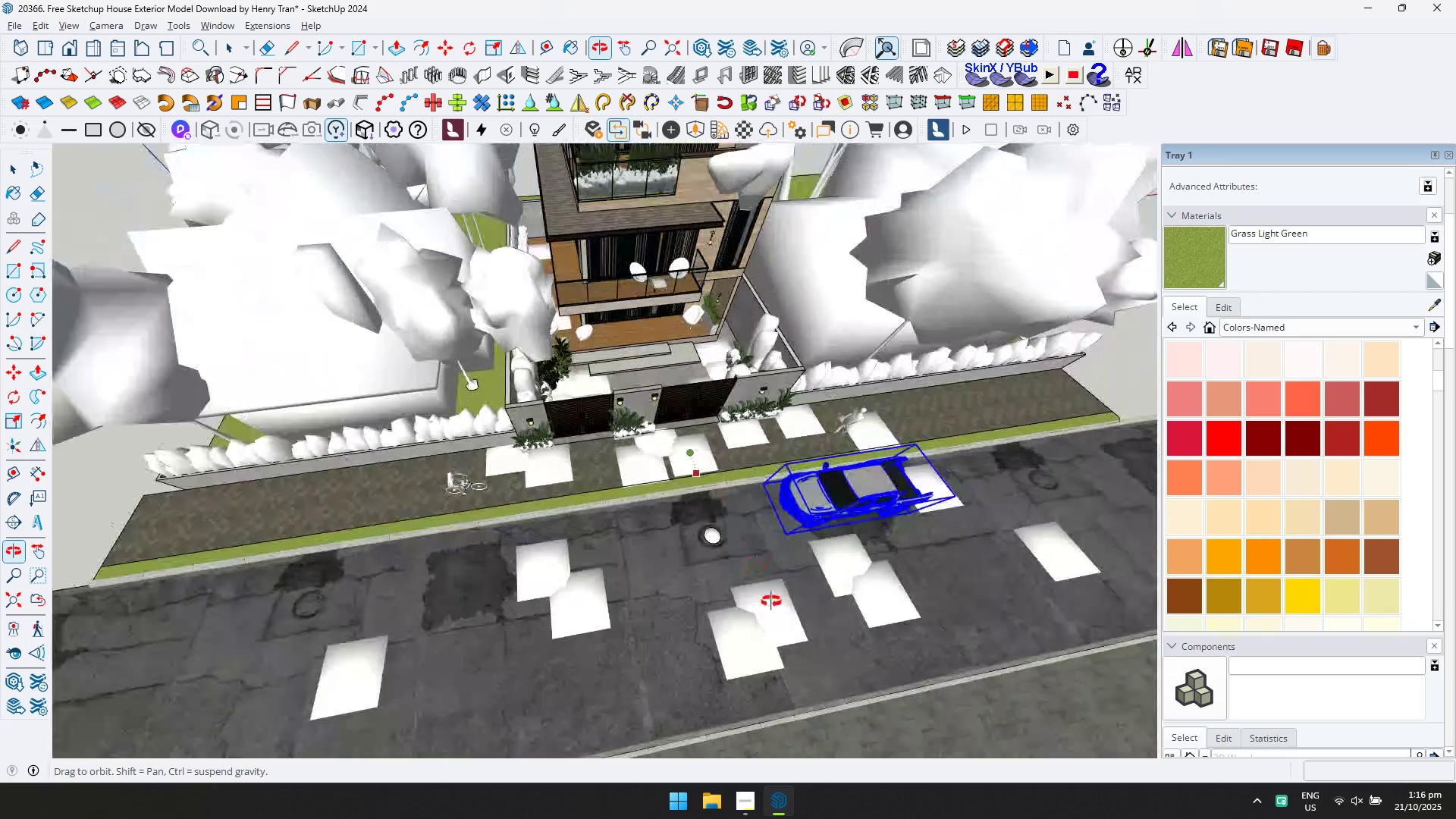 
scroll: coordinate [748, 573], scroll_direction: down, amount: 4.0
 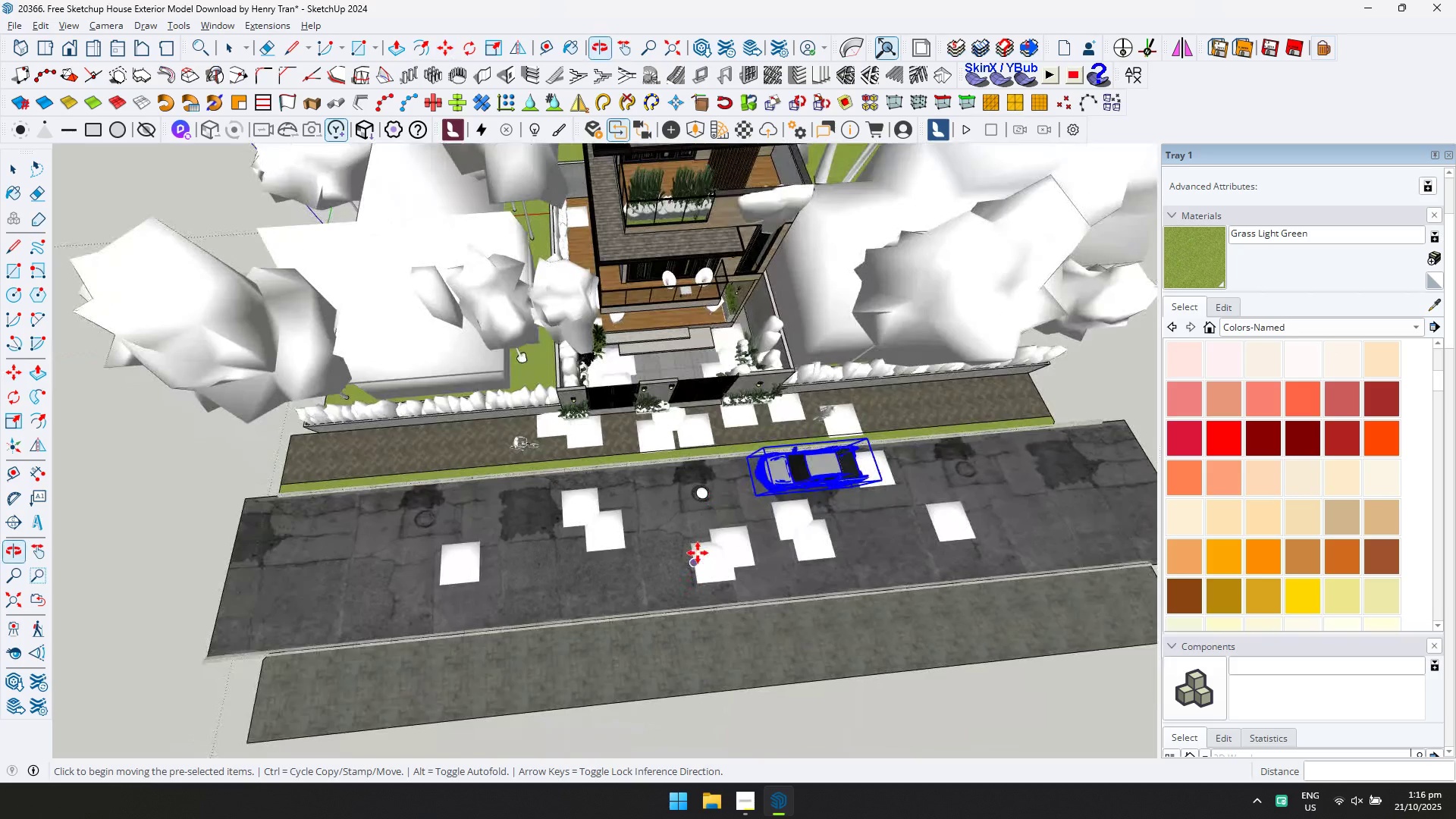 
key(Shift+ShiftLeft)
 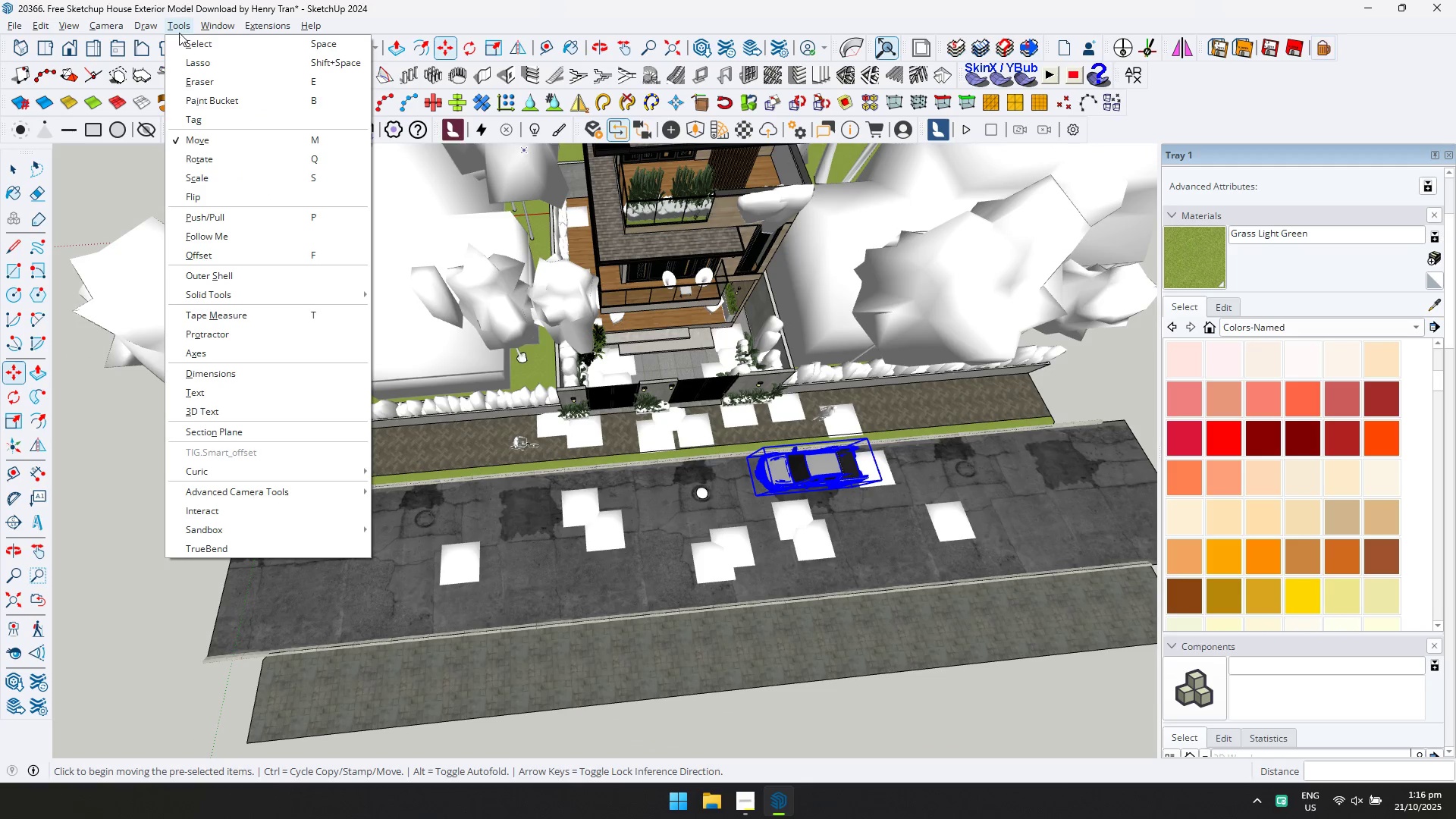 
left_click([253, 168])
 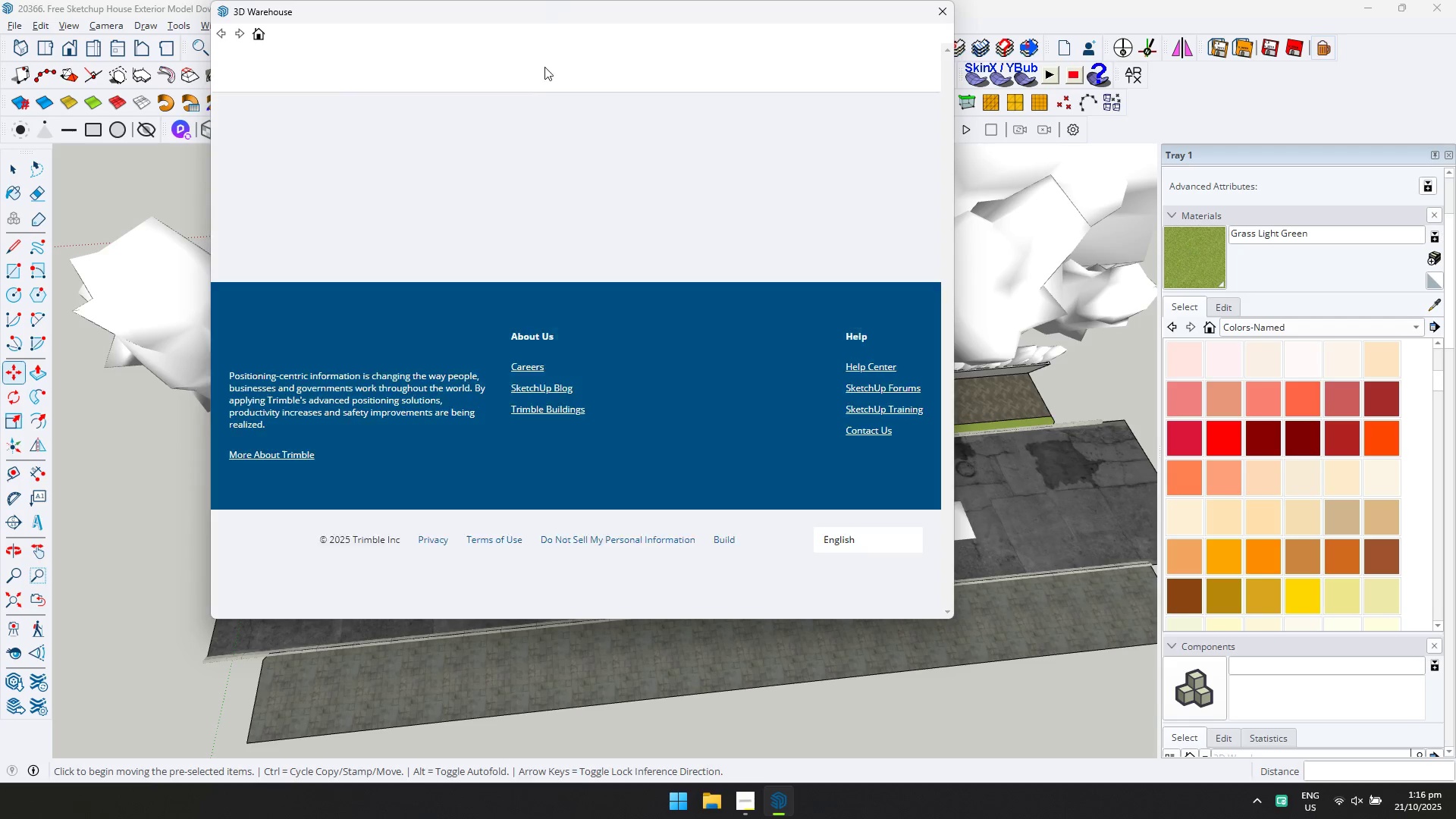 
type(car)
 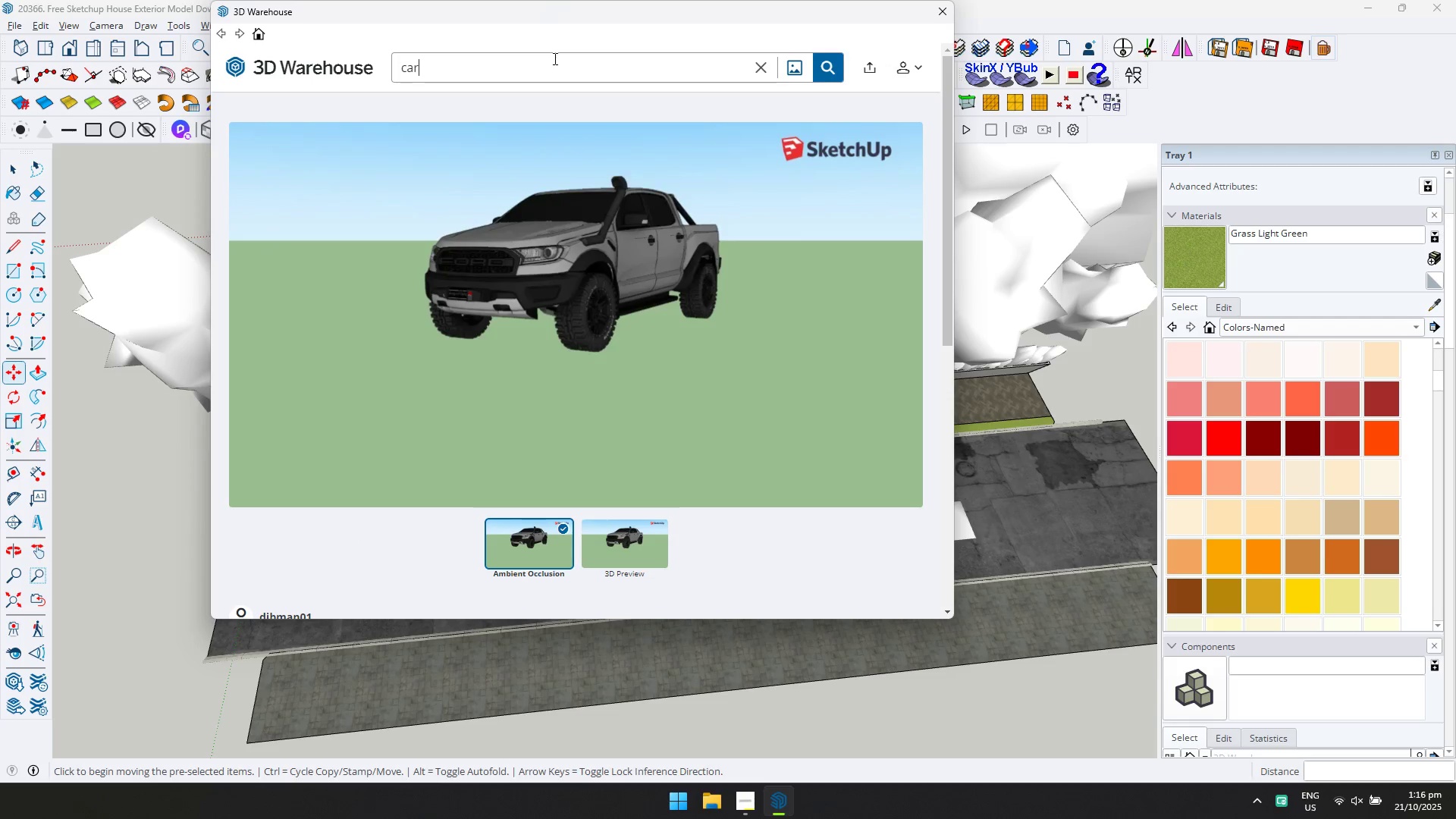 
key(Enter)
 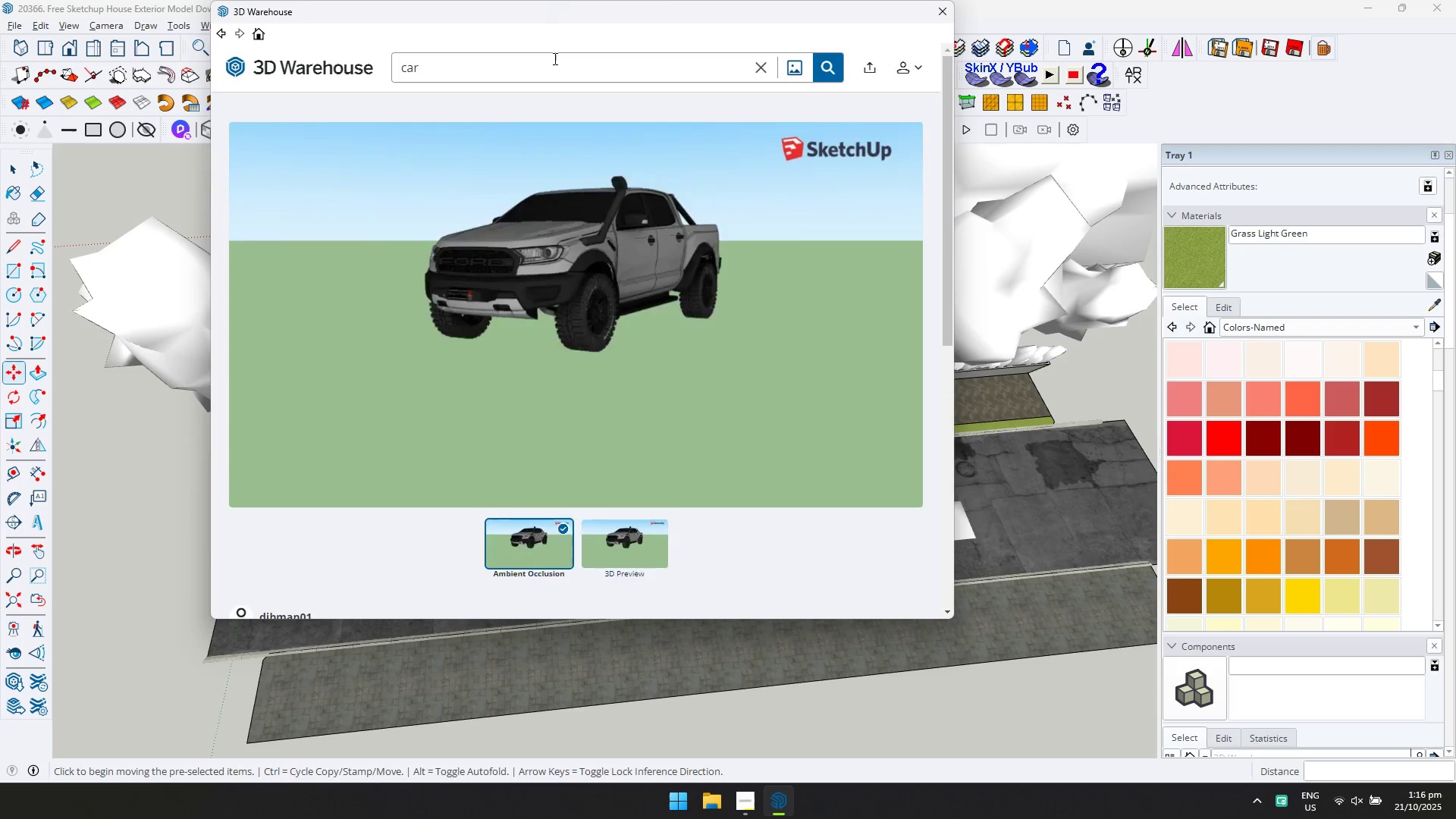 
key(Alt+AltLeft)
 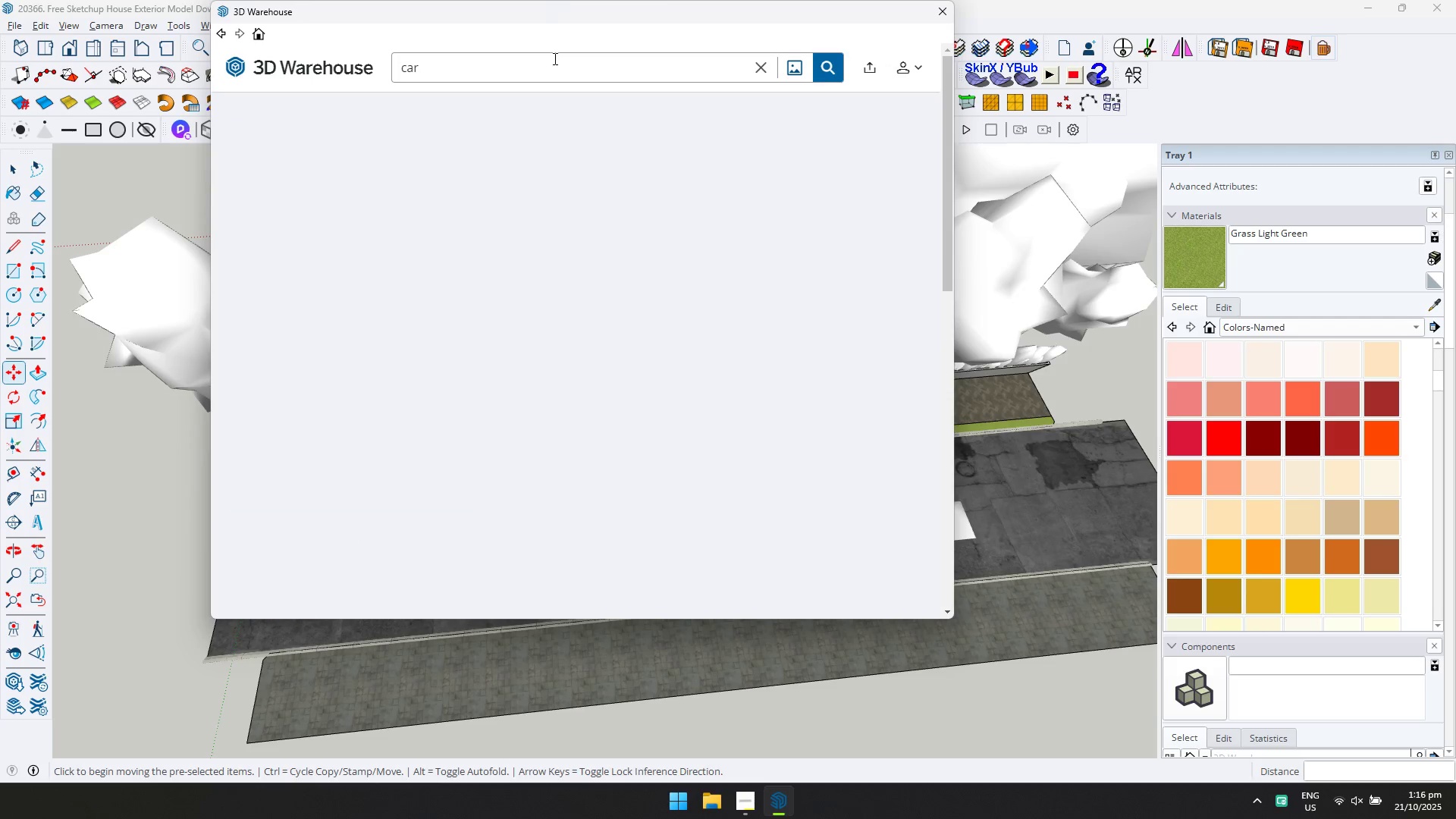 
key(Alt+Tab)